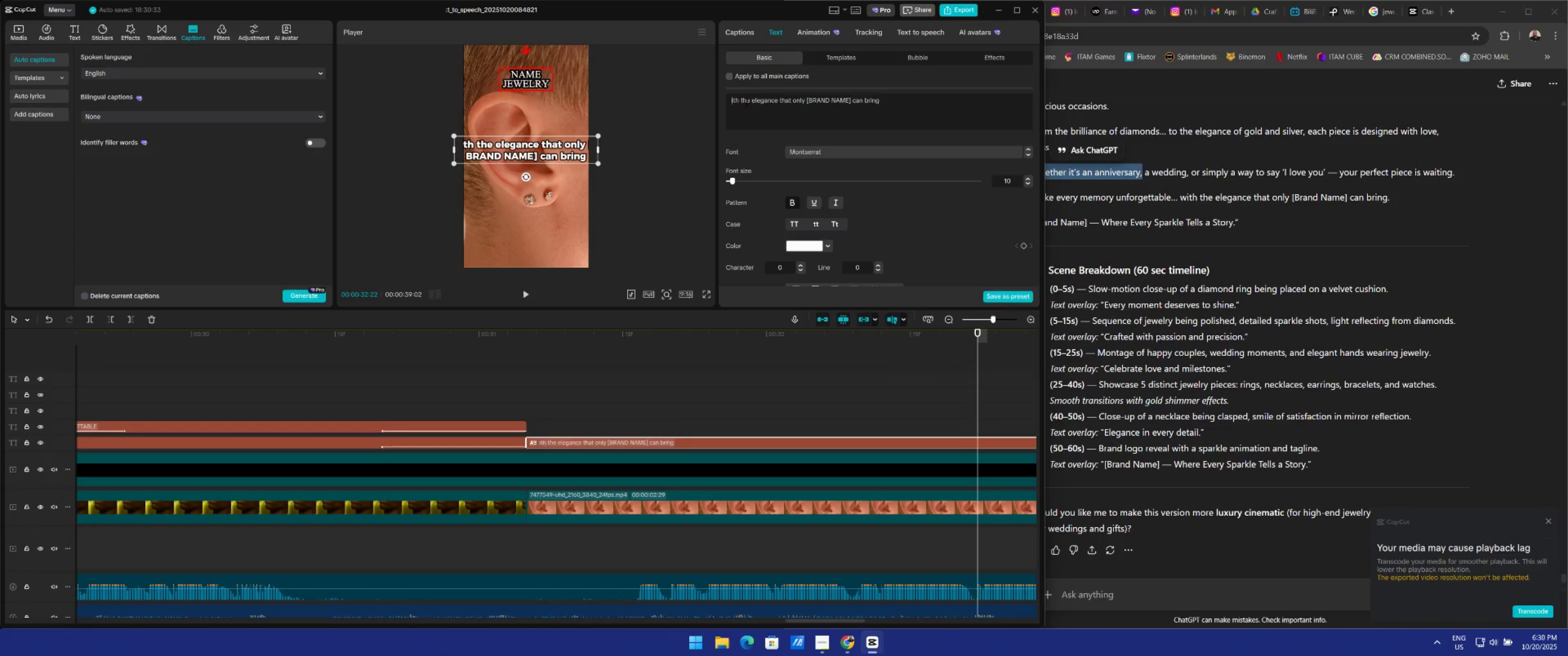 
key(CapsLock)
 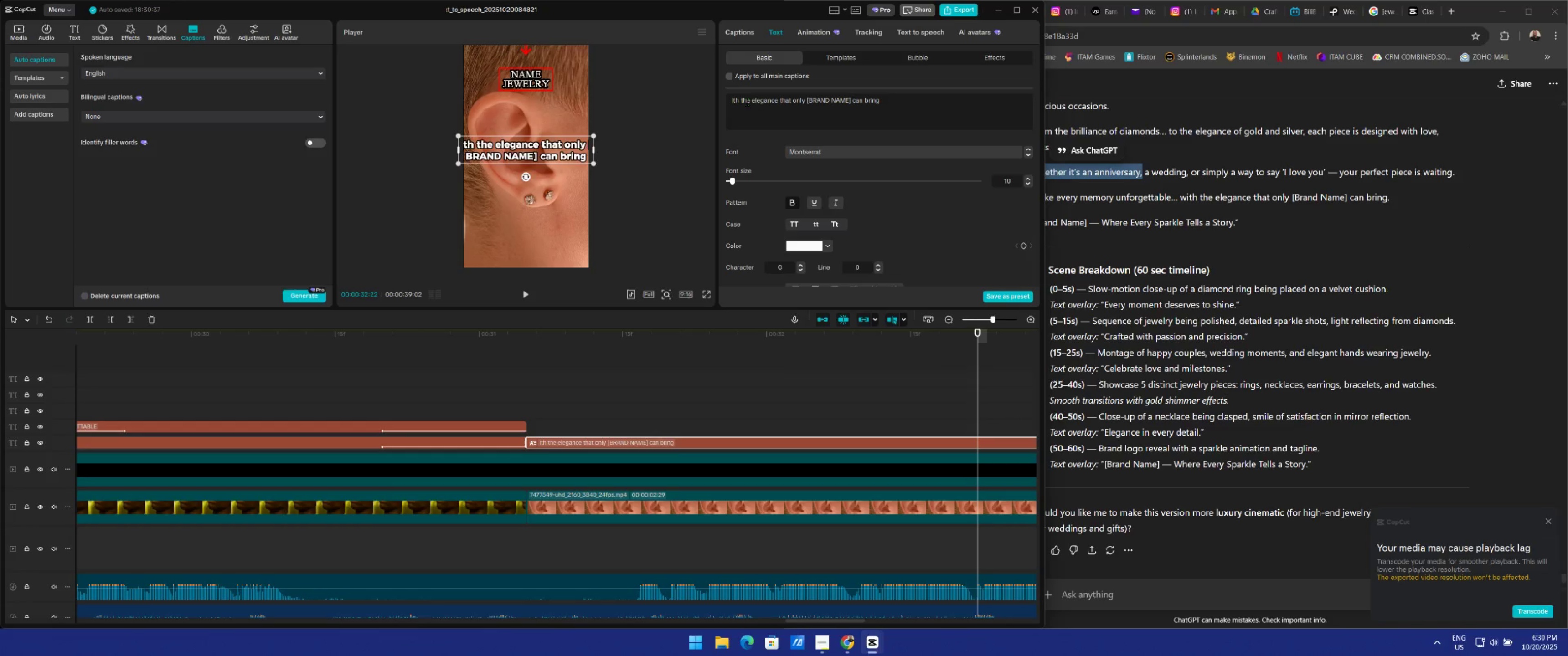 
key(W)
 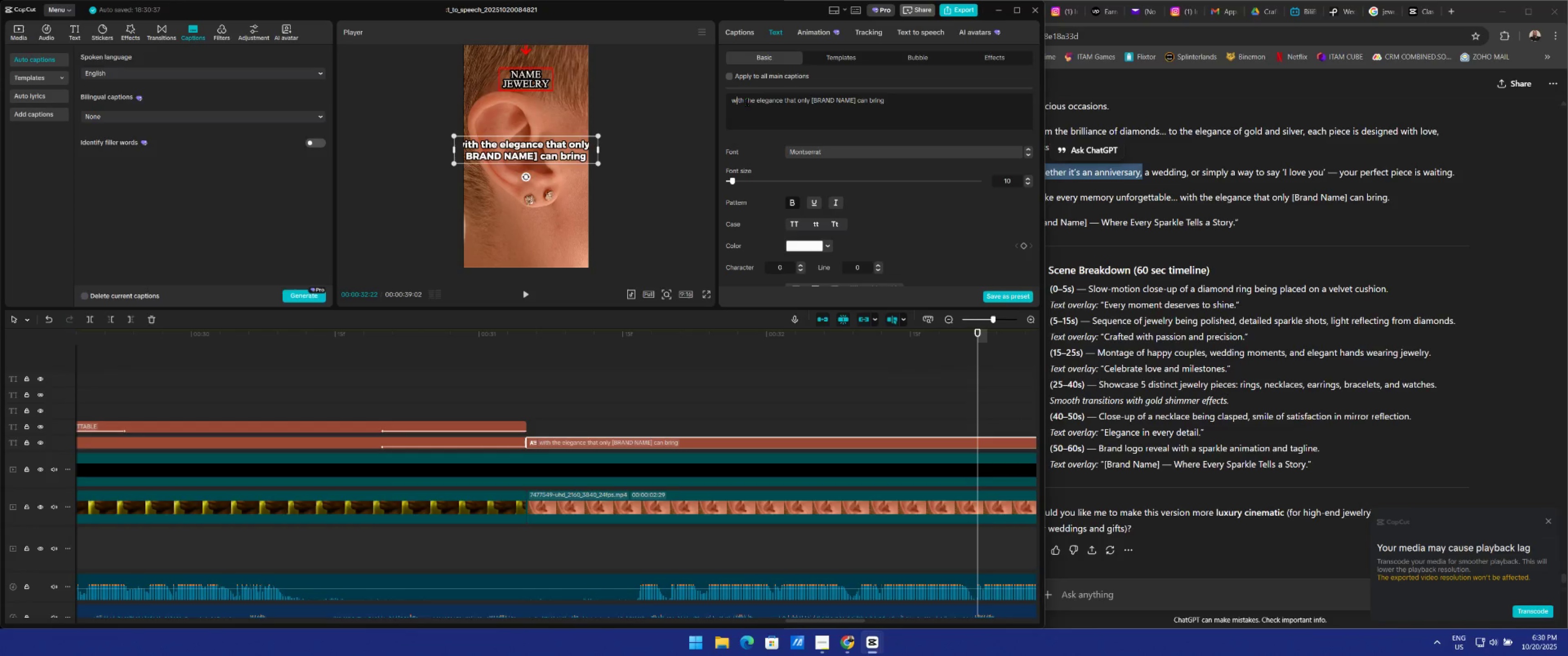 
key(Backspace)
 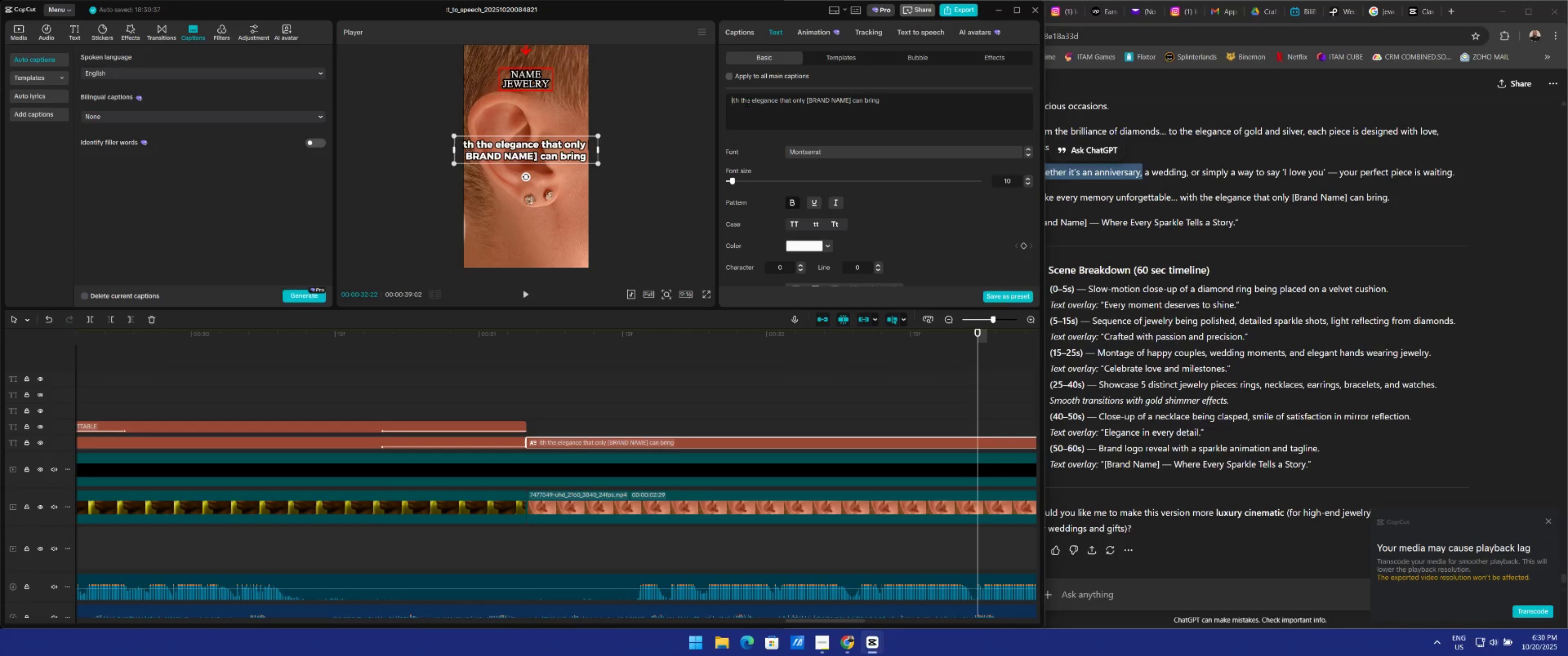 
key(W)
 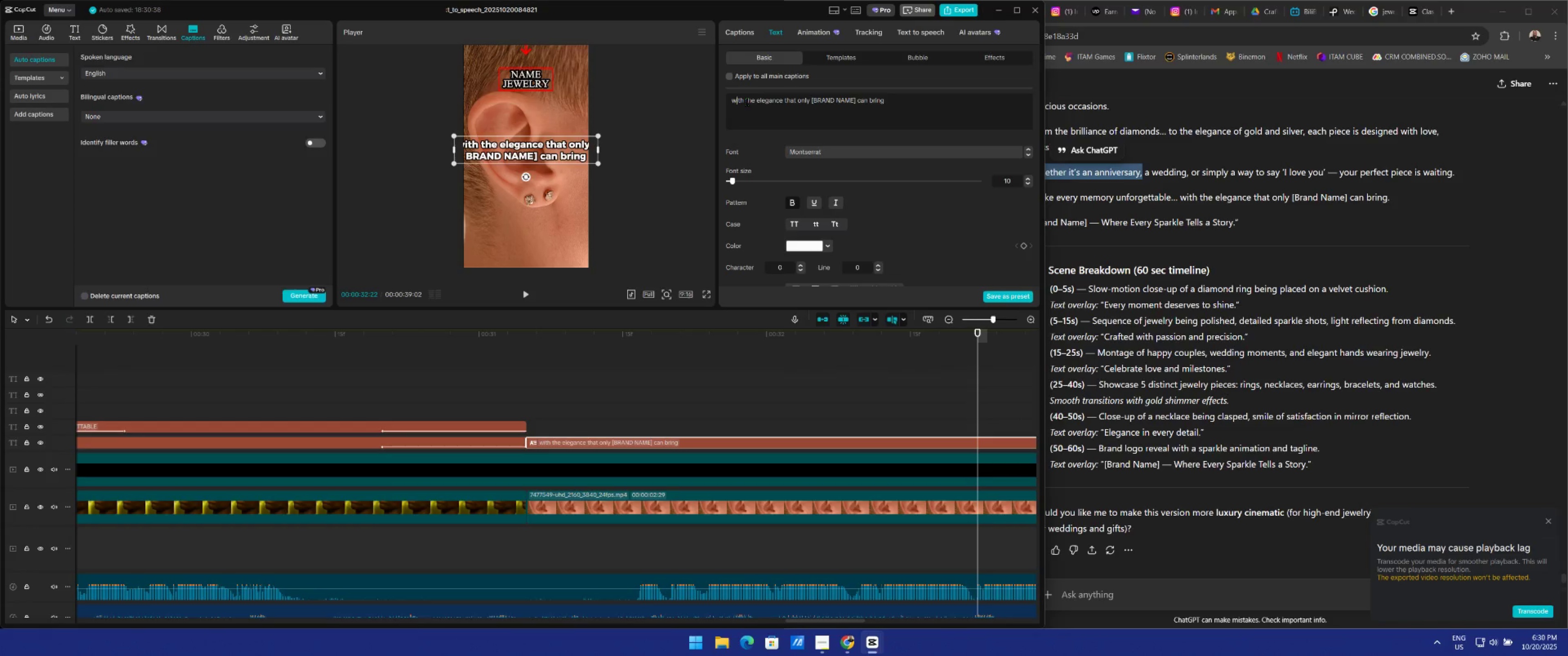 
key(Backspace)
 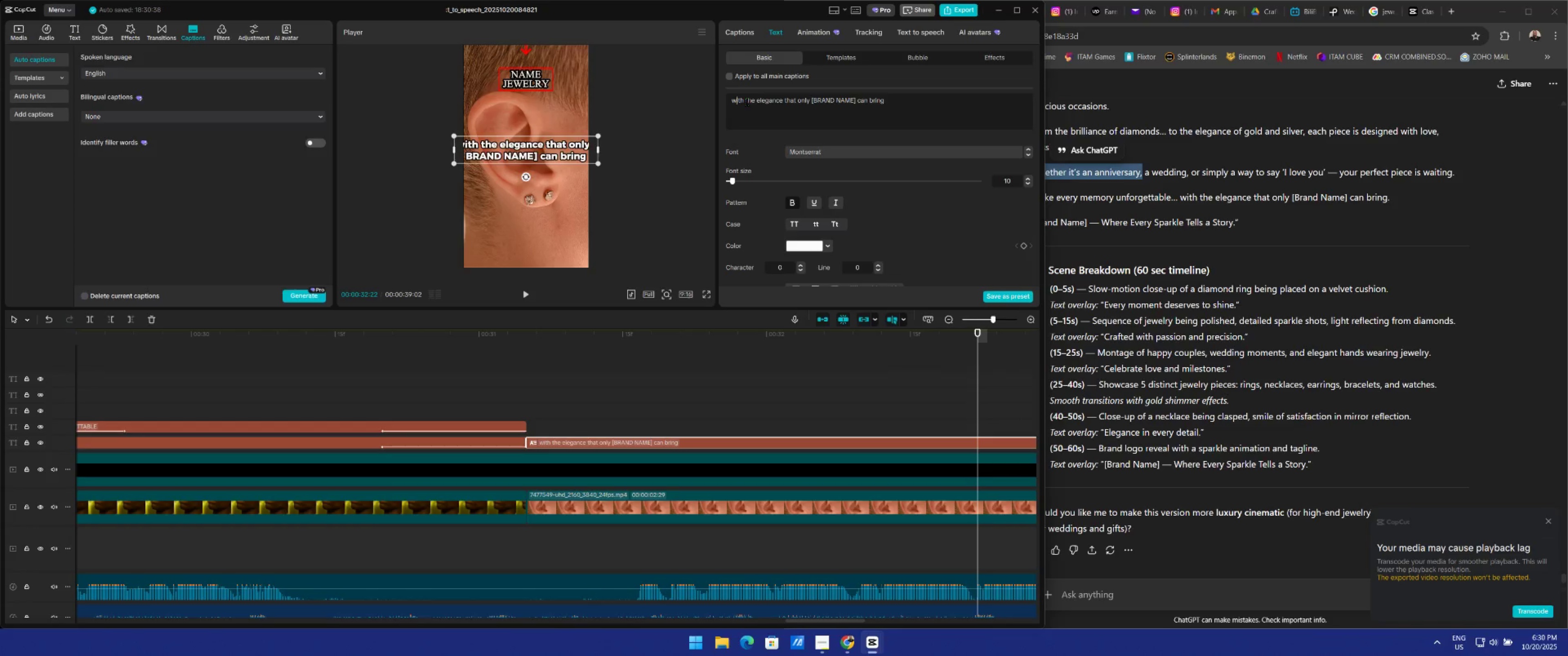 
hold_key(key=CapsLock, duration=0.33)
 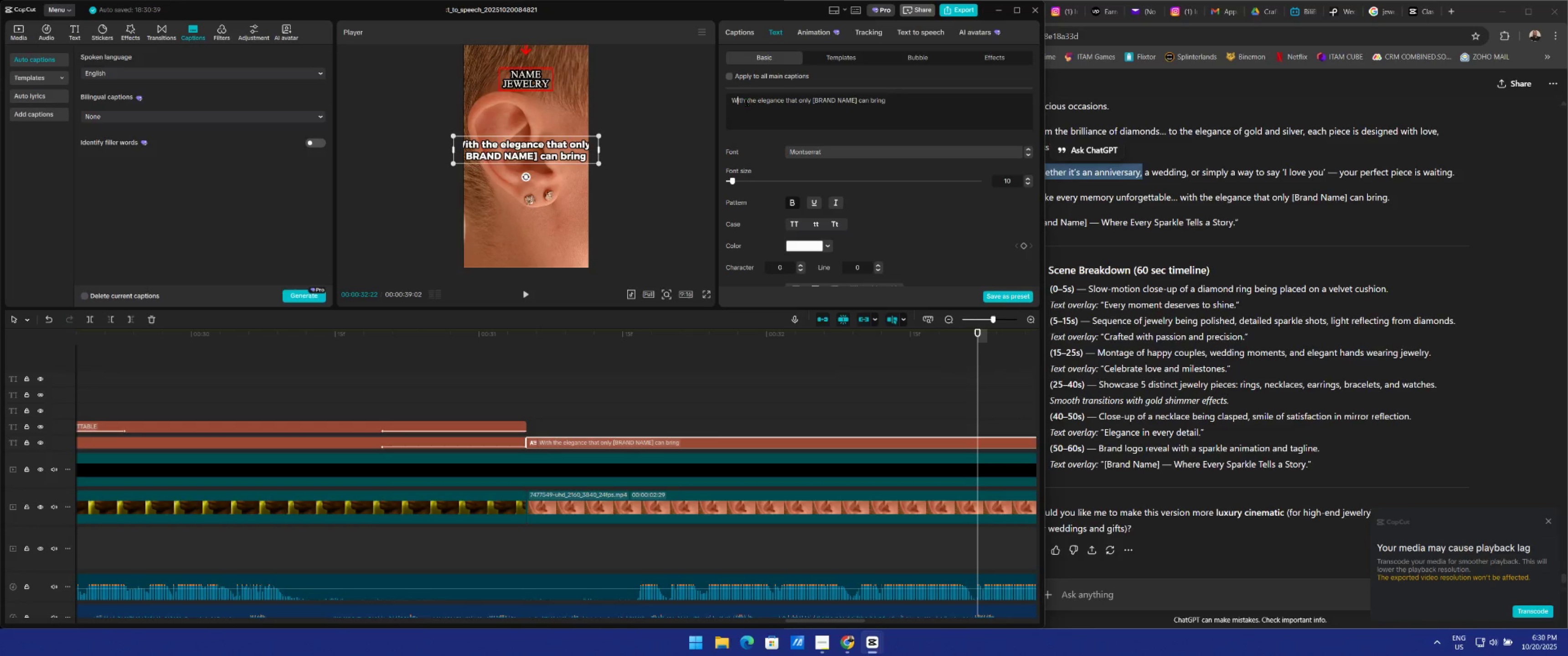 
key(W)
 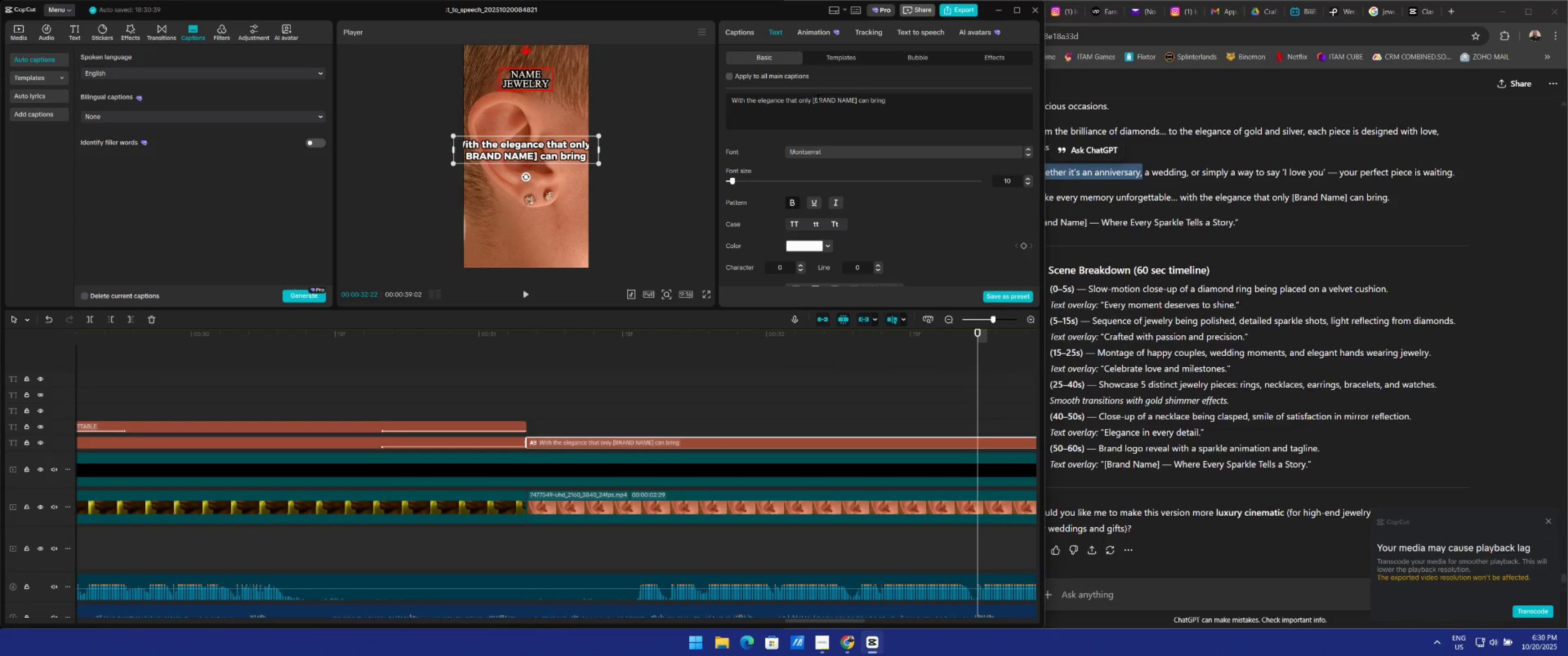 
left_click_drag(start_coordinate=[812, 102], to_coordinate=[815, 102])
 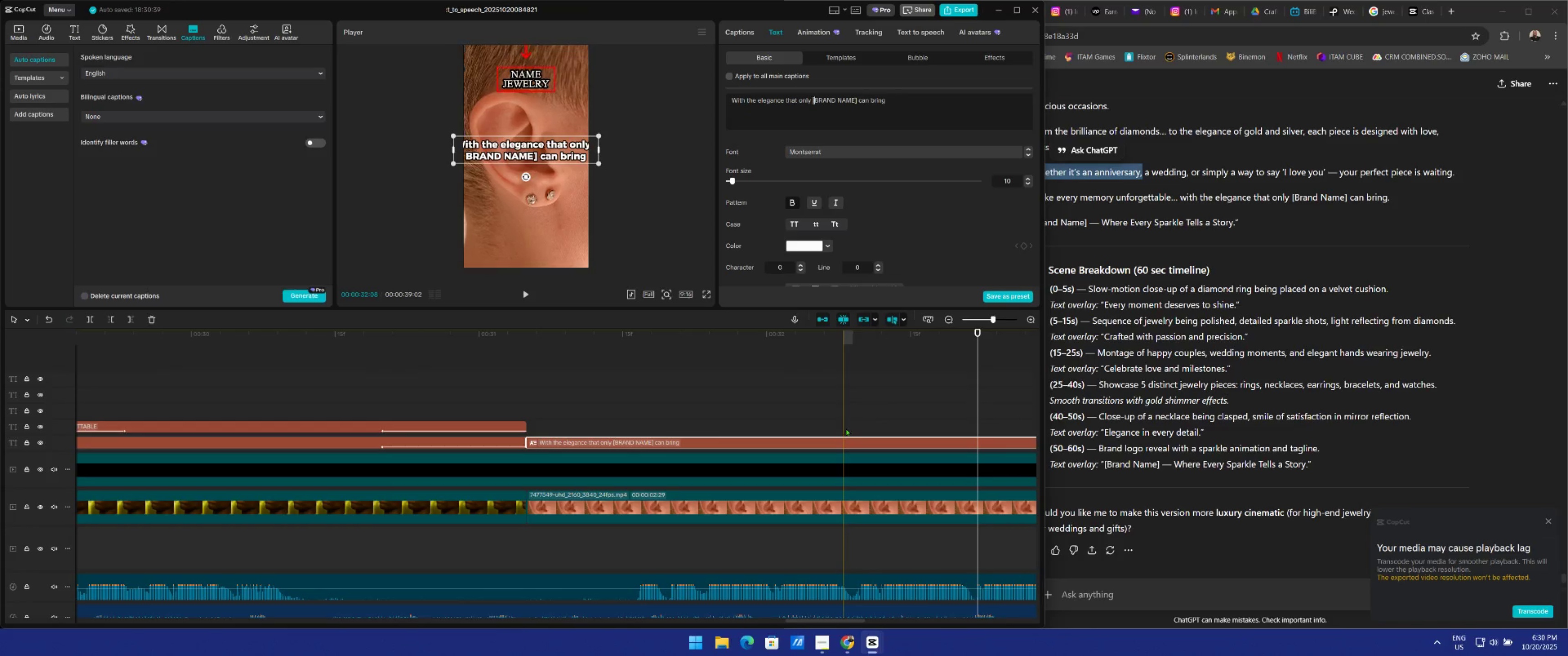 
hold_key(key=AltLeft, duration=1.5)
left_click_drag(start_coordinate=[856, 441], to_coordinate=[857, 428])
 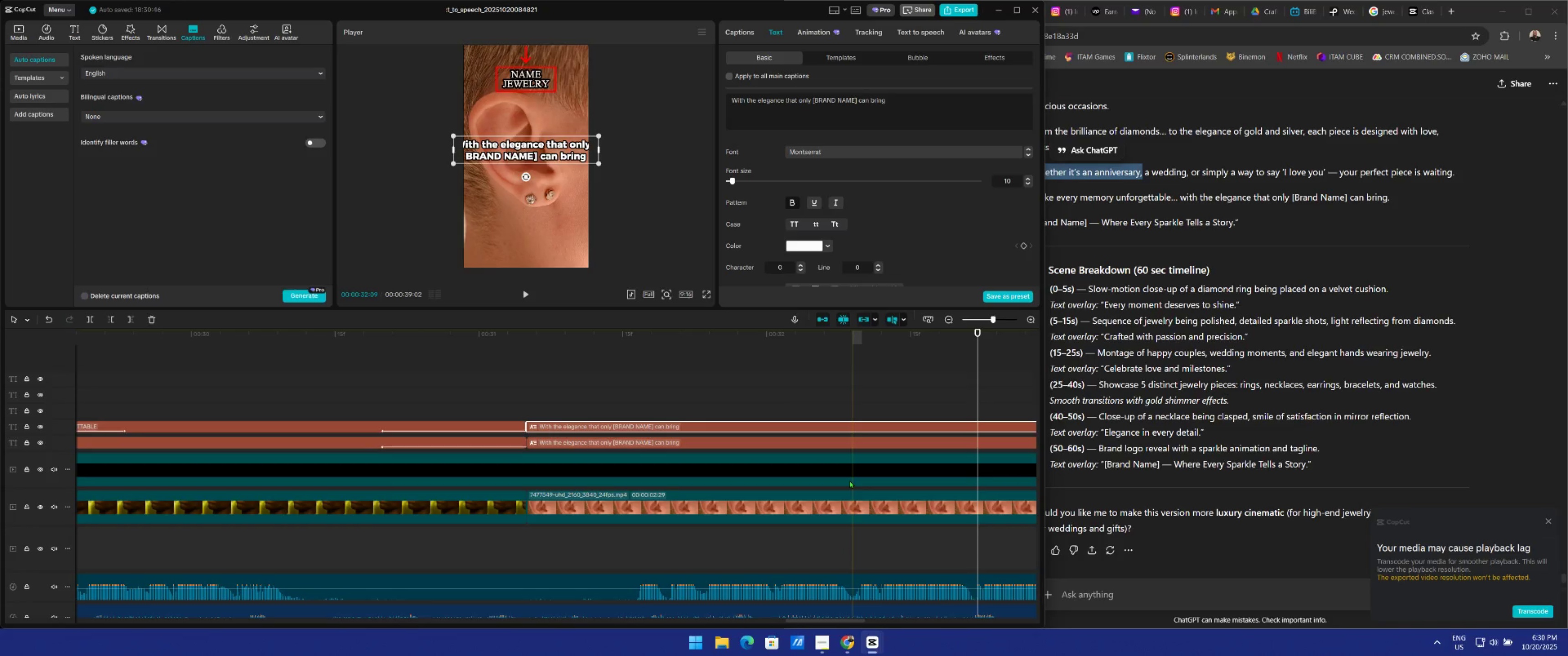 
hold_key(key=AltLeft, duration=1.09)
 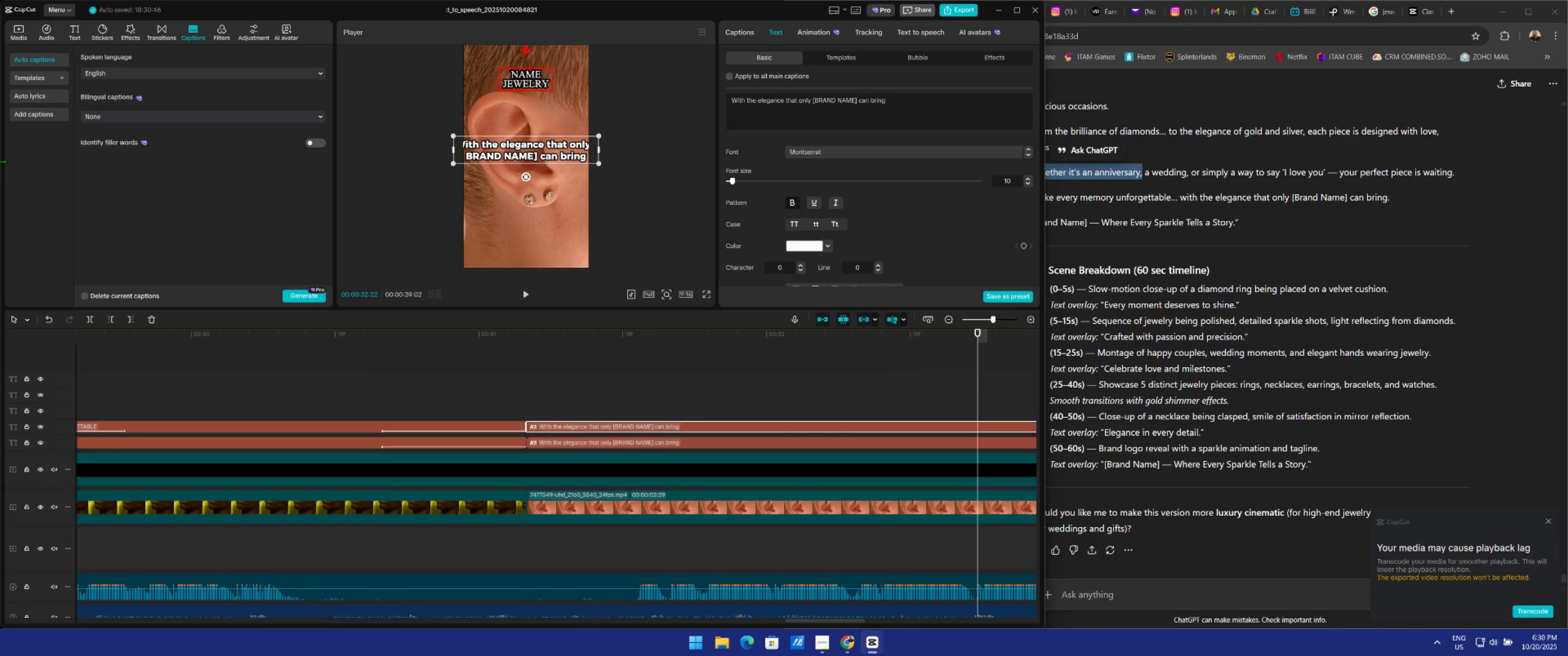 
scroll: coordinate [234, 52], scroll_direction: down, amount: 1.0
 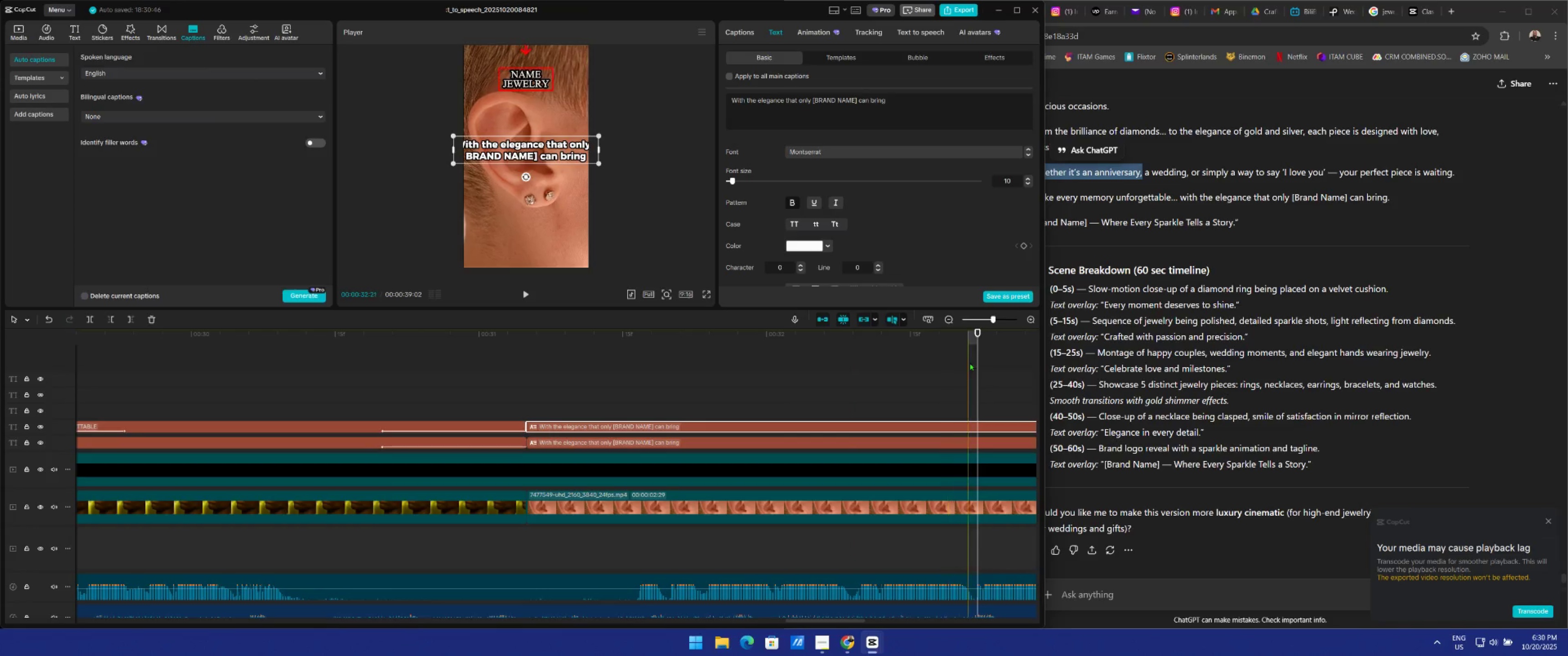 
left_click_drag(start_coordinate=[978, 365], to_coordinate=[500, 393])
 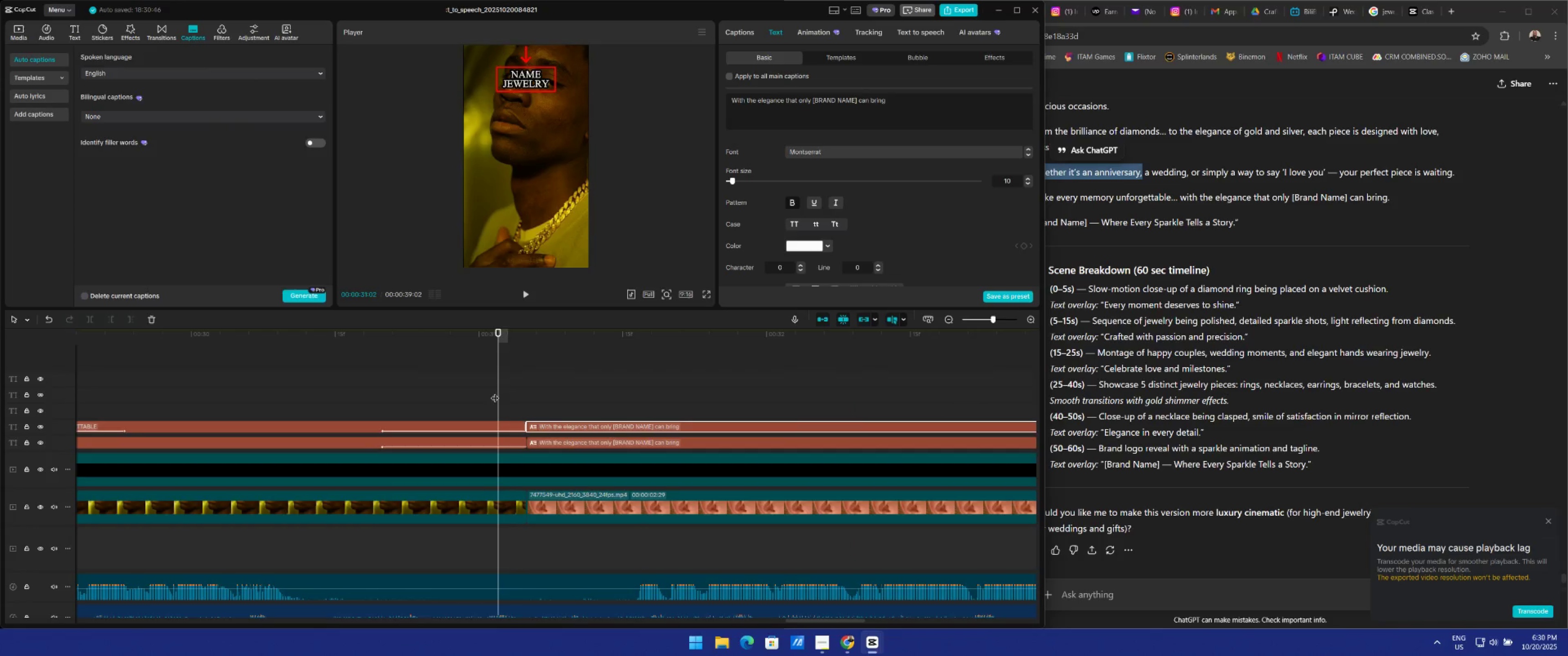 
key(Space)
 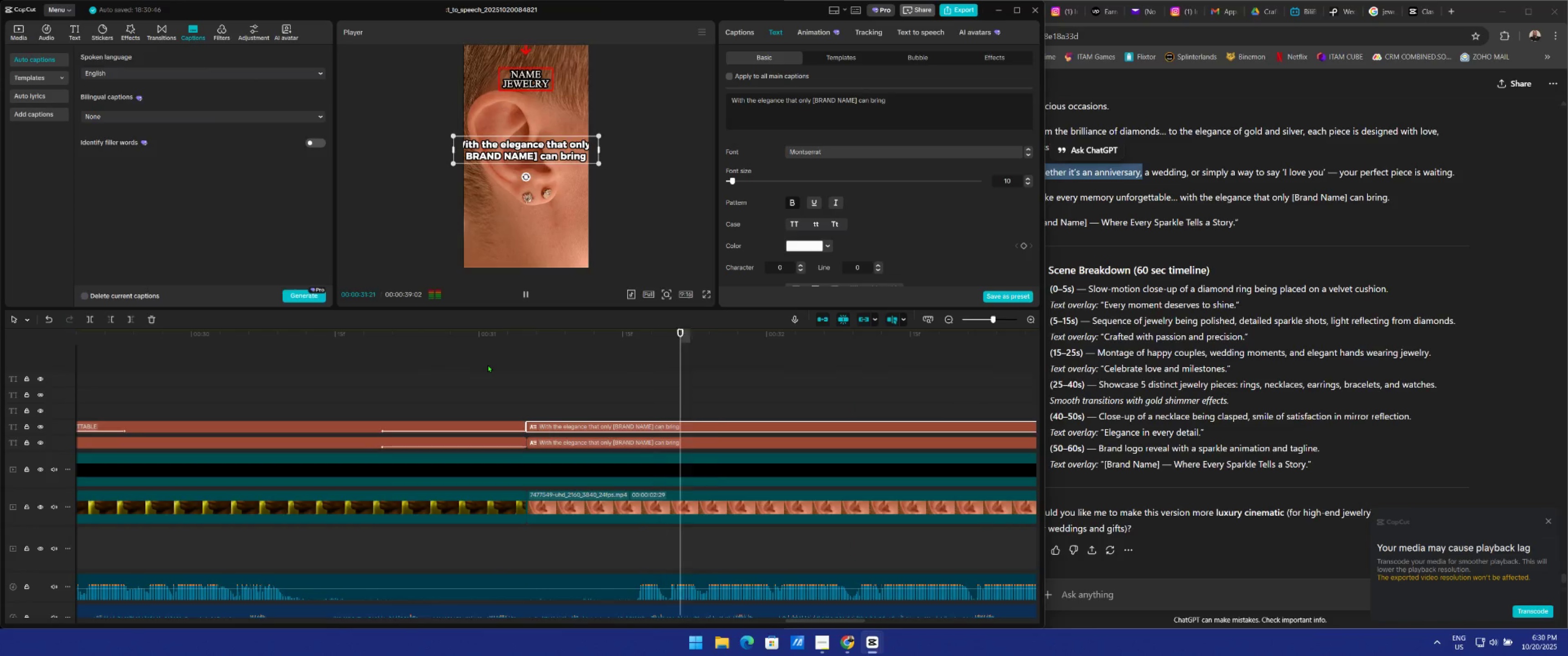 
key(Space)
 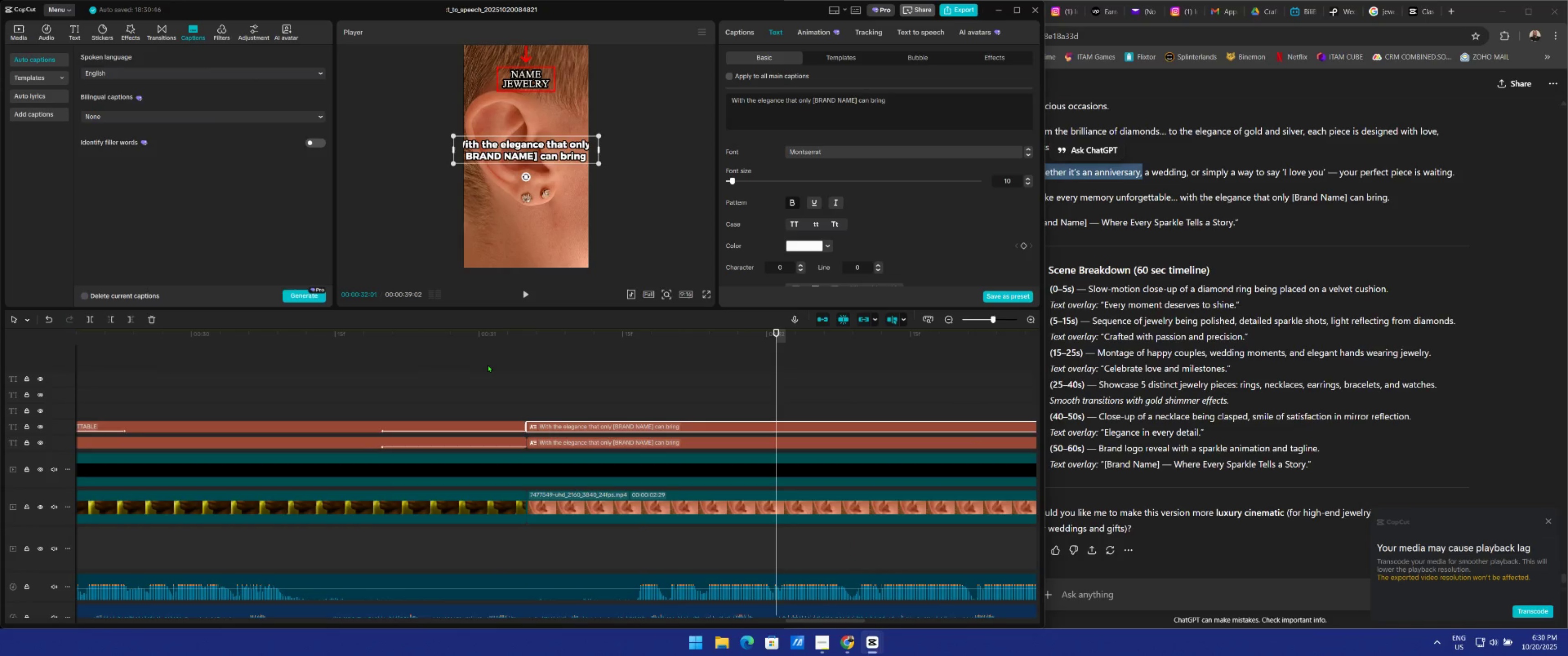 
key(Space)
 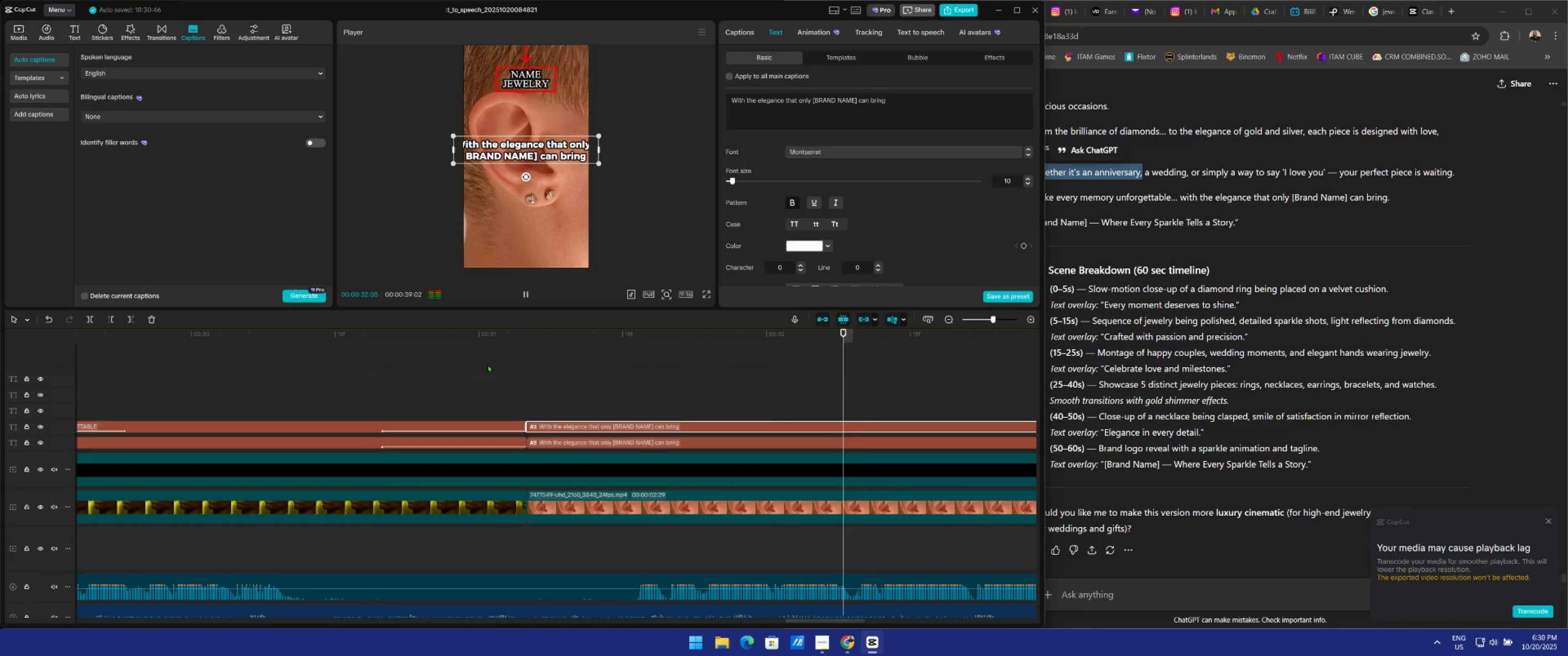 
key(Space)
 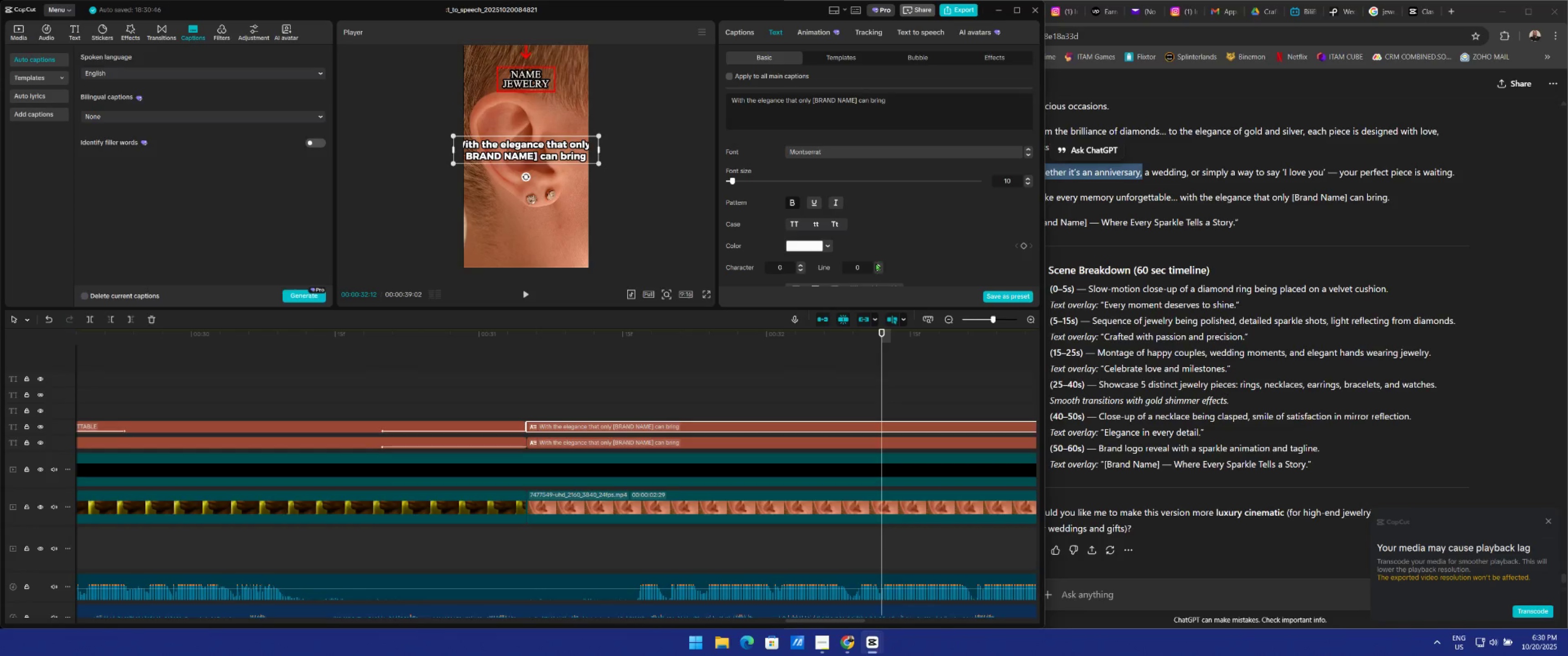 
key(Space)
 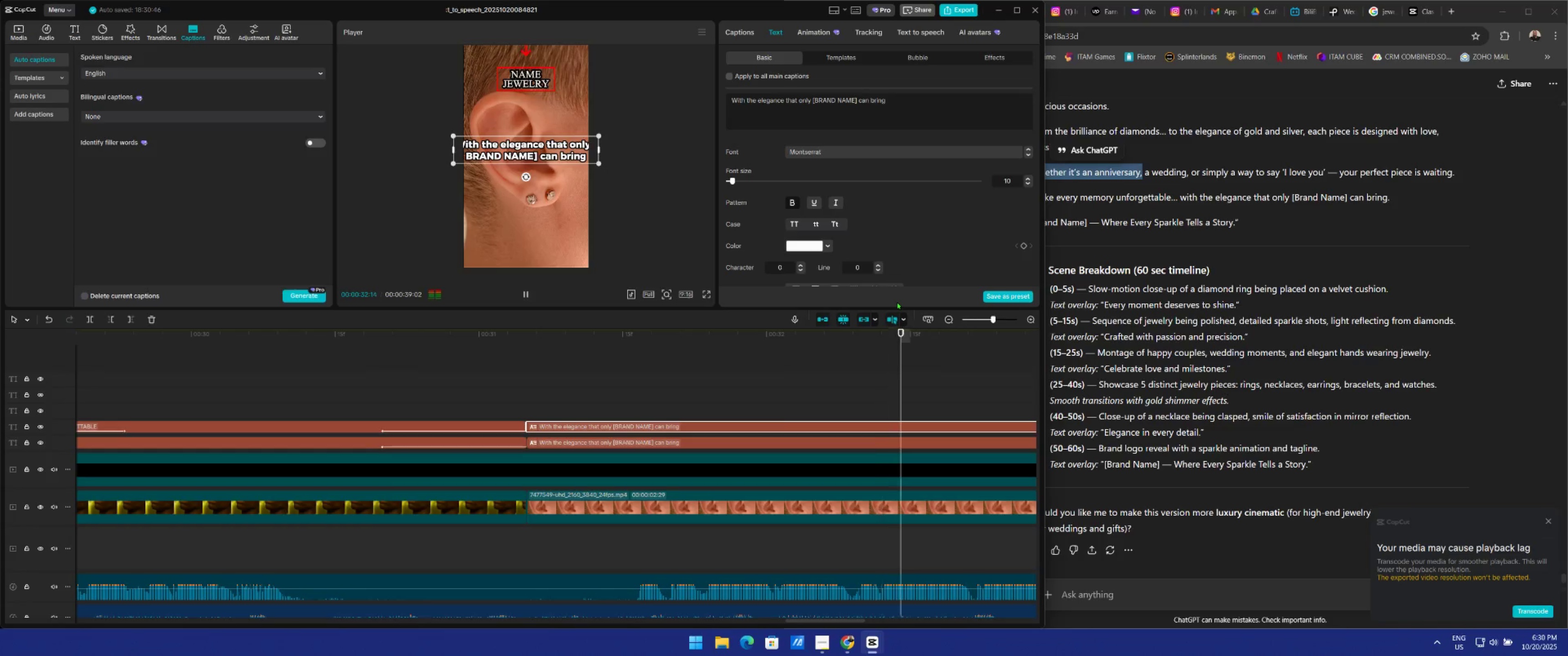 
key(Space)
 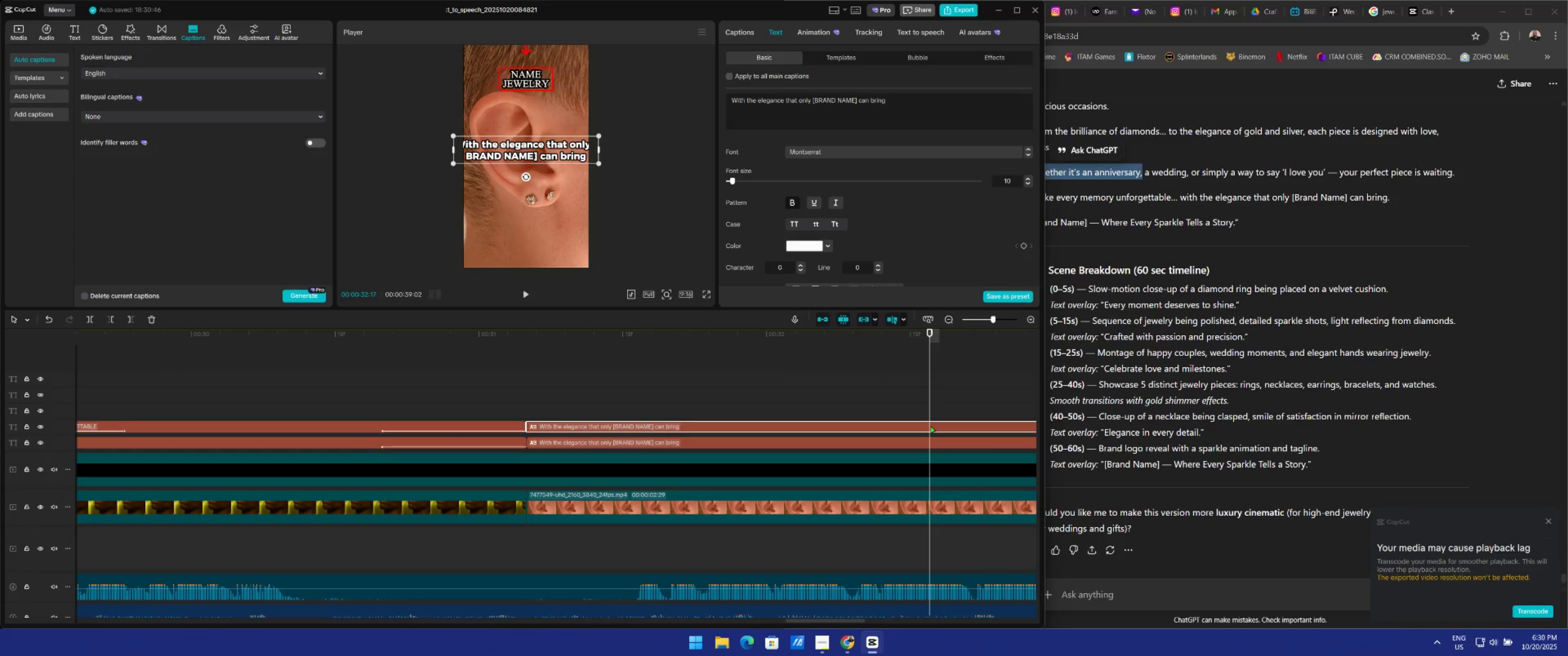 
left_click([929, 445])
 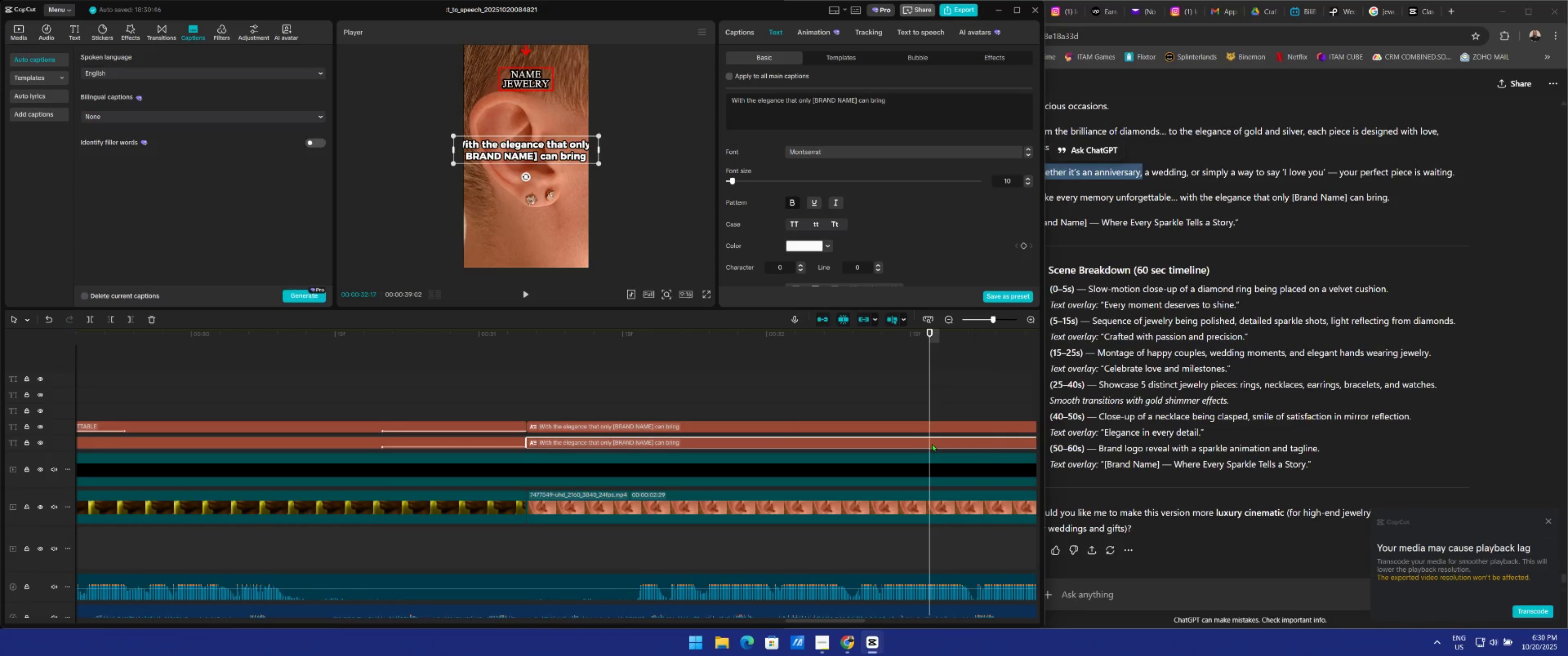 
key(Q)
 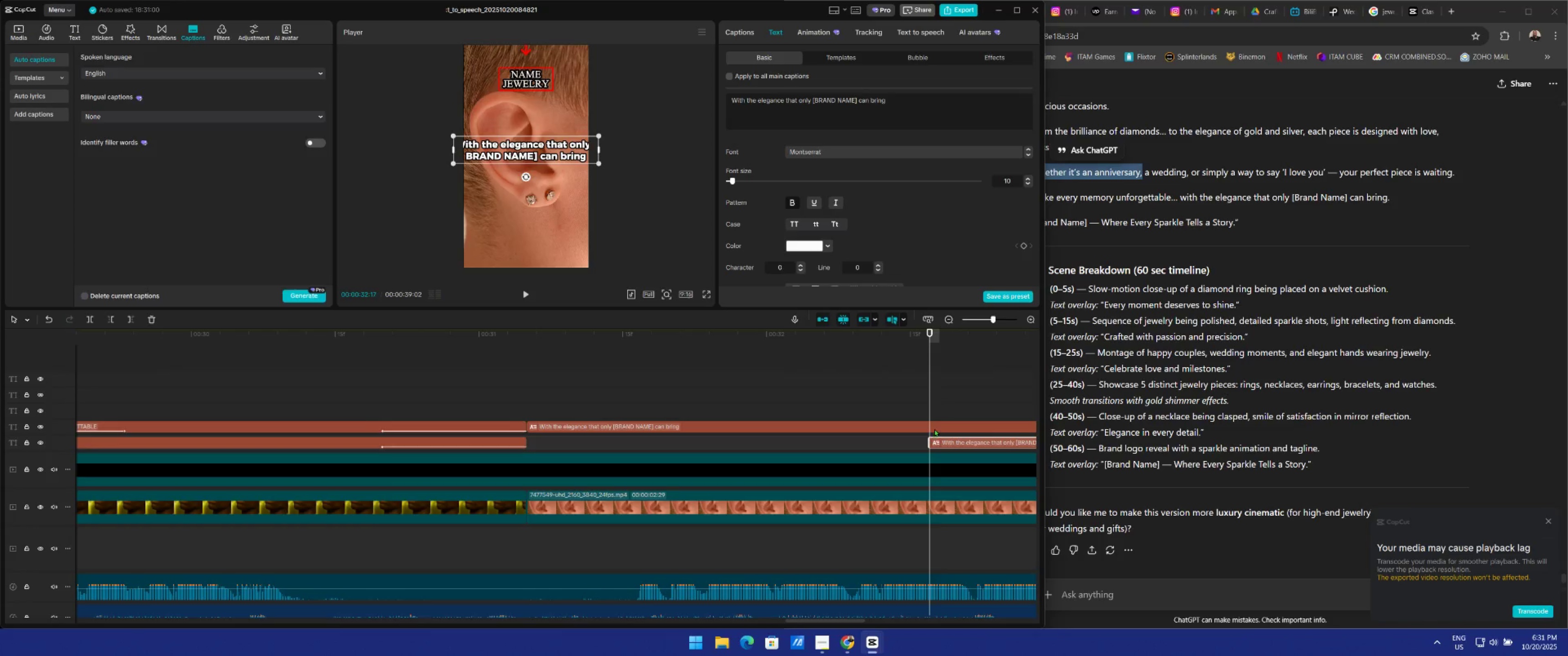 
left_click([935, 427])
 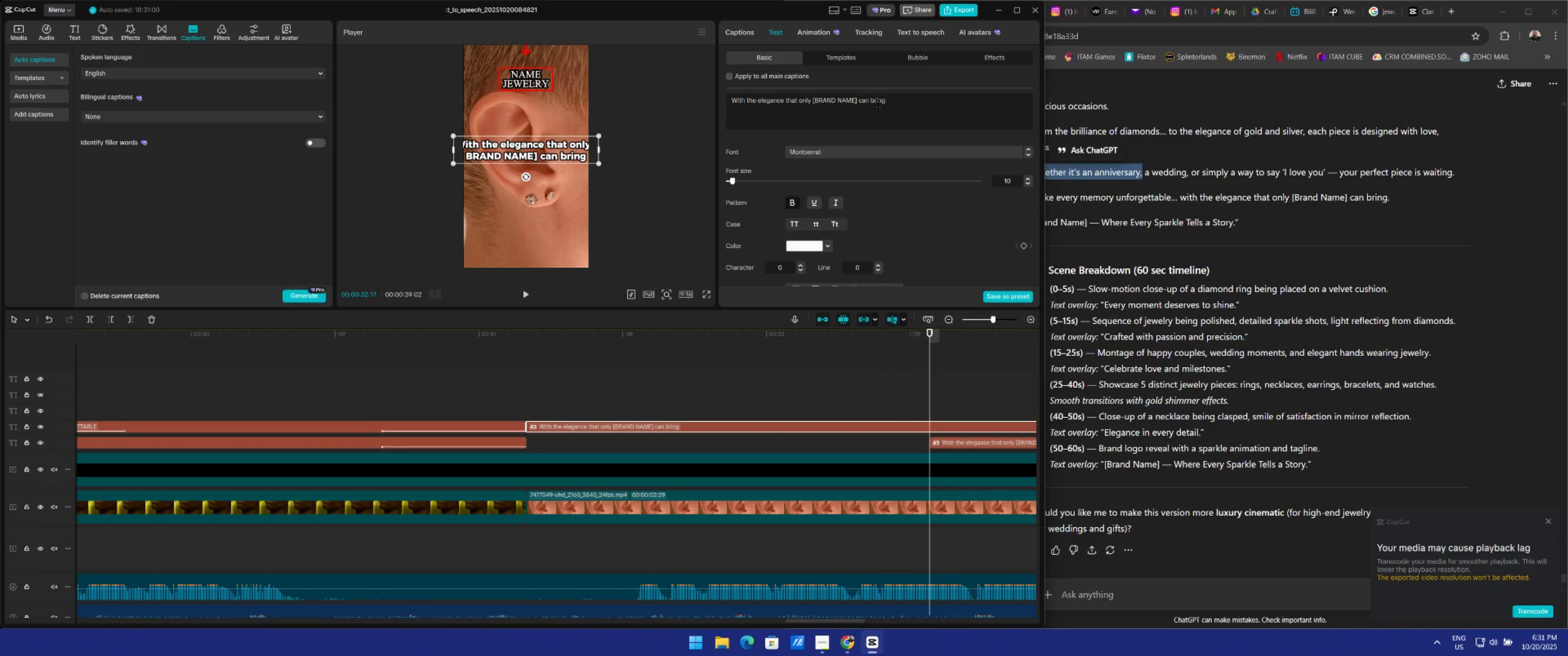 
left_click_drag(start_coordinate=[891, 104], to_coordinate=[813, 102])
 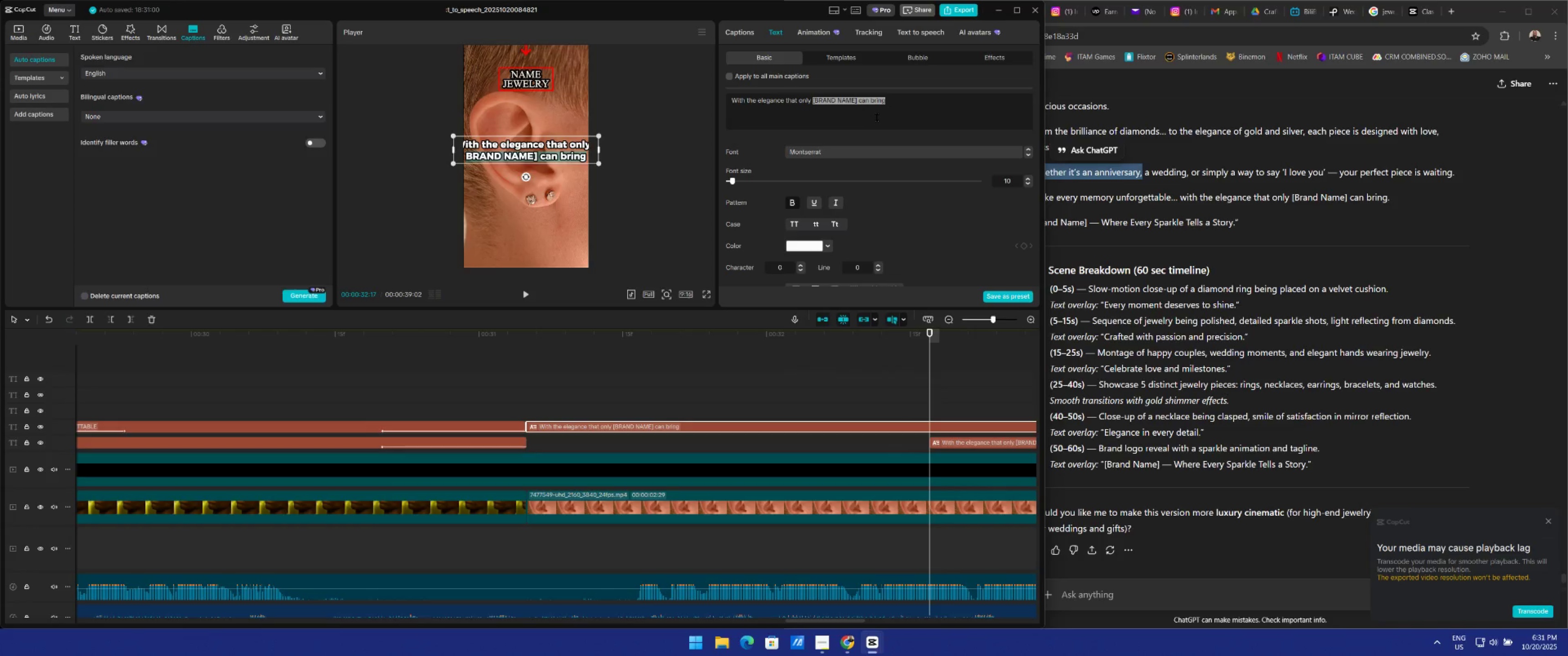 
key(Backspace)
 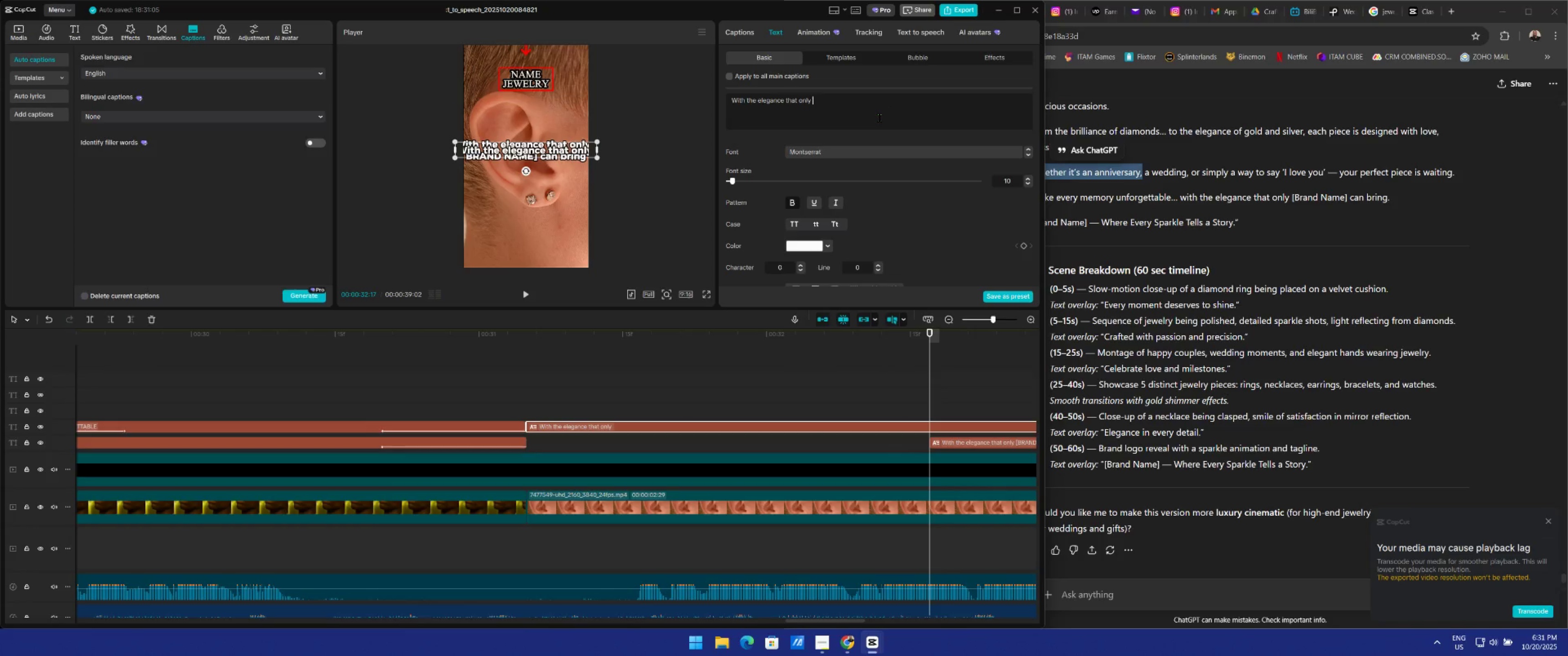 
key(Backspace)
 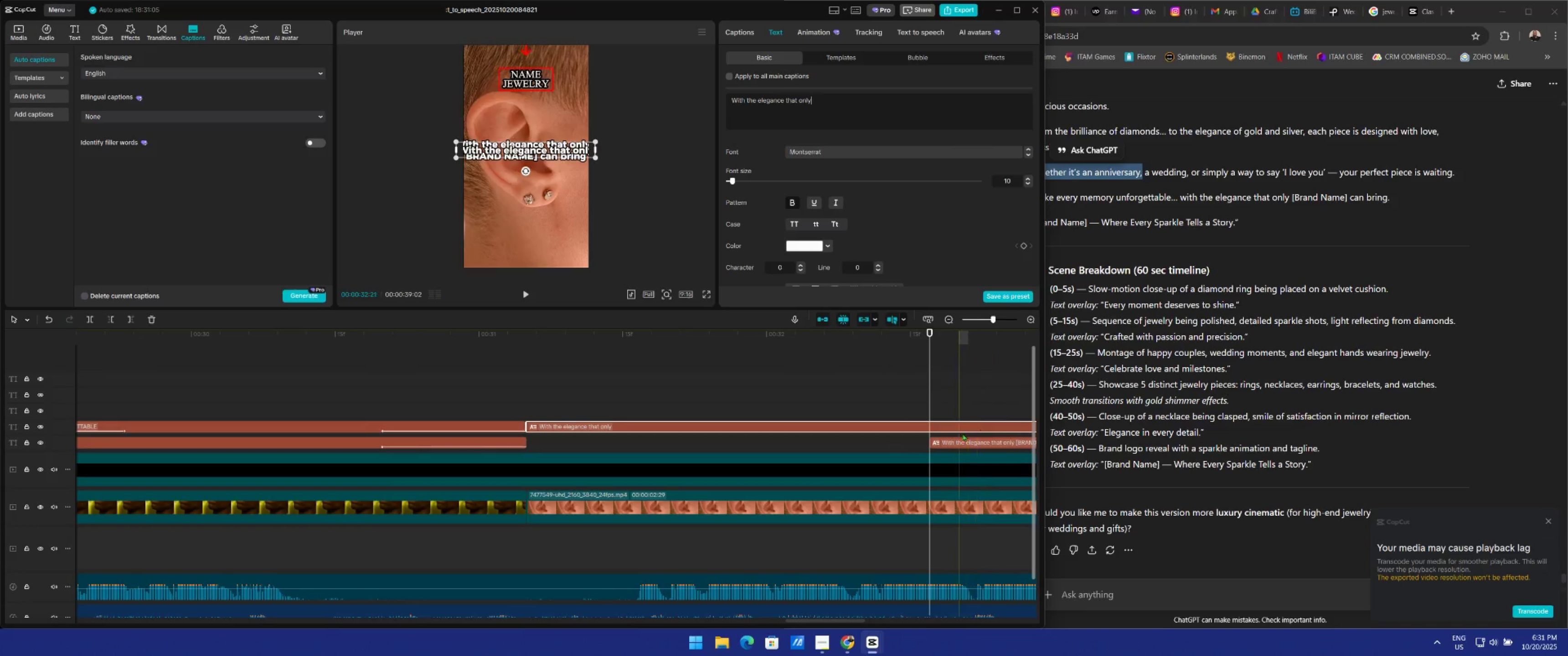 
left_click([954, 442])
 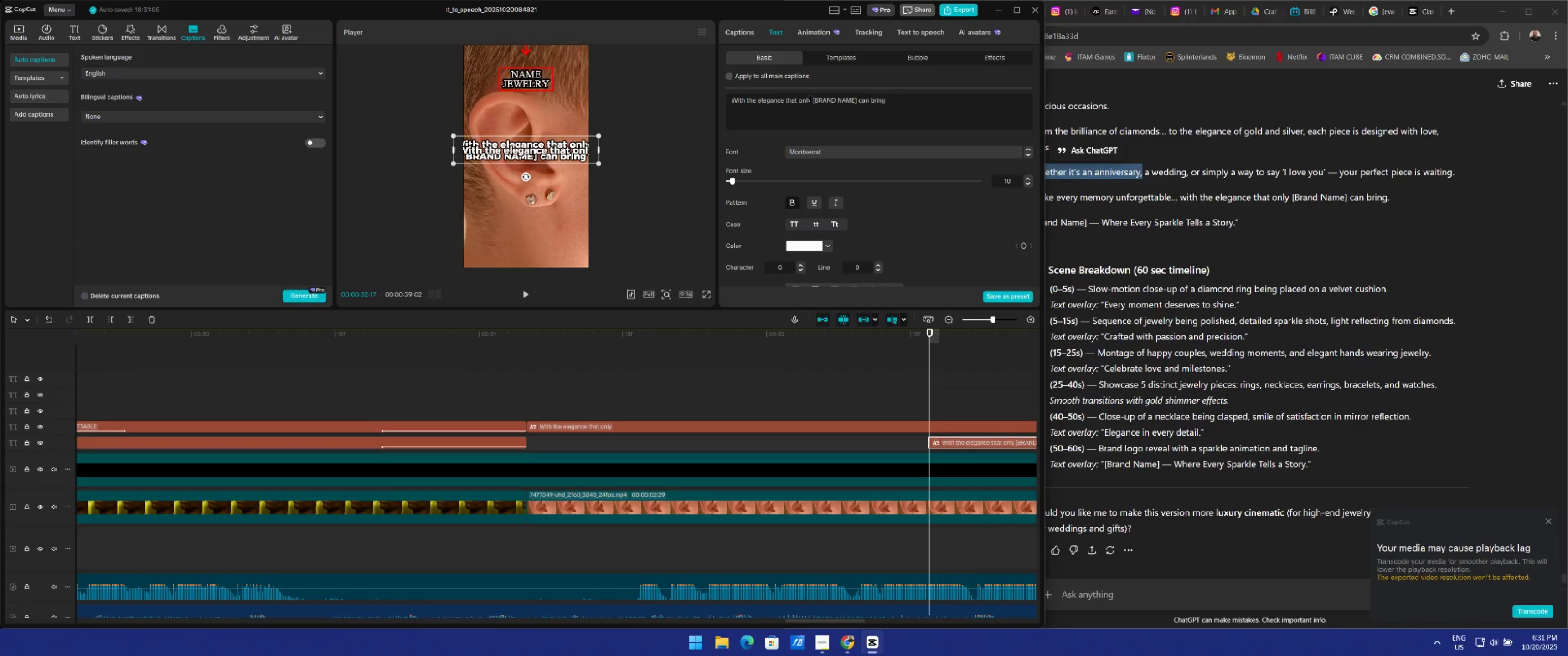 
left_click_drag(start_coordinate=[811, 104], to_coordinate=[715, 92])
 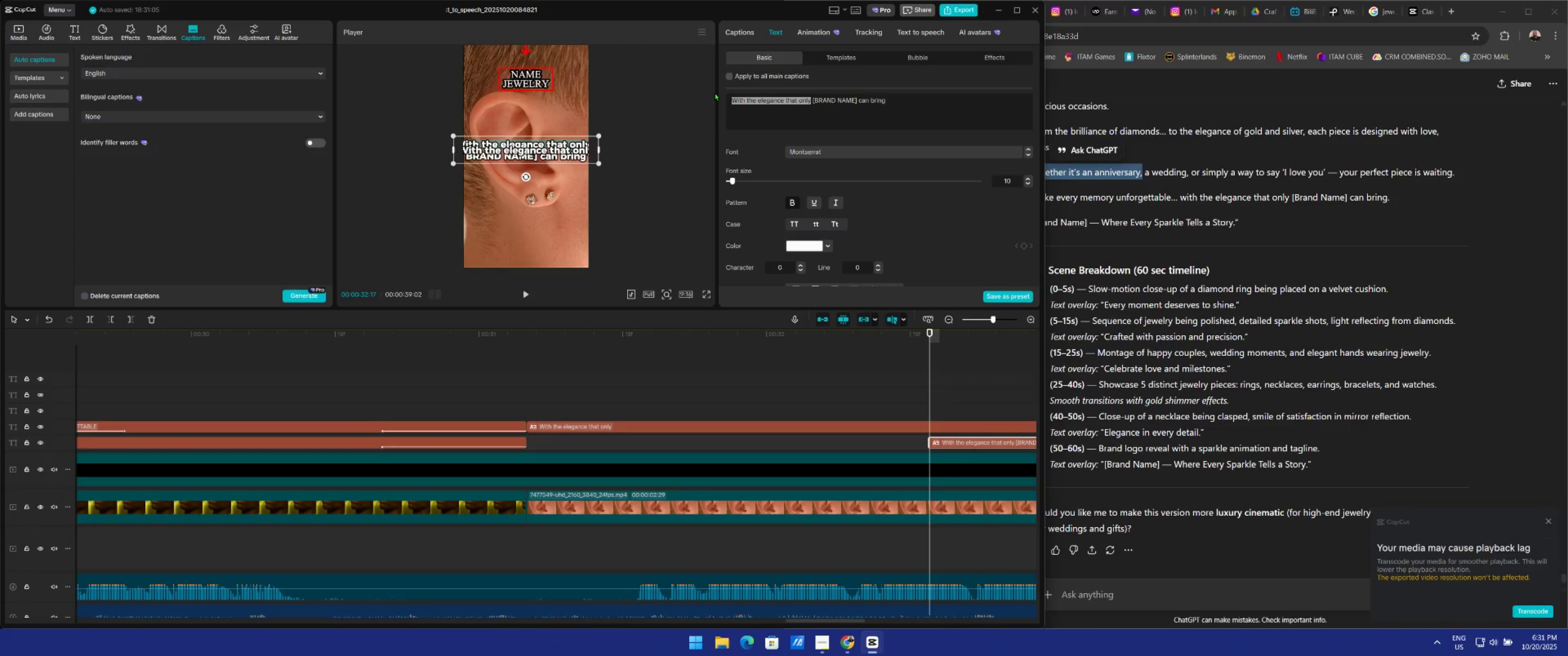 
key(Backspace)
 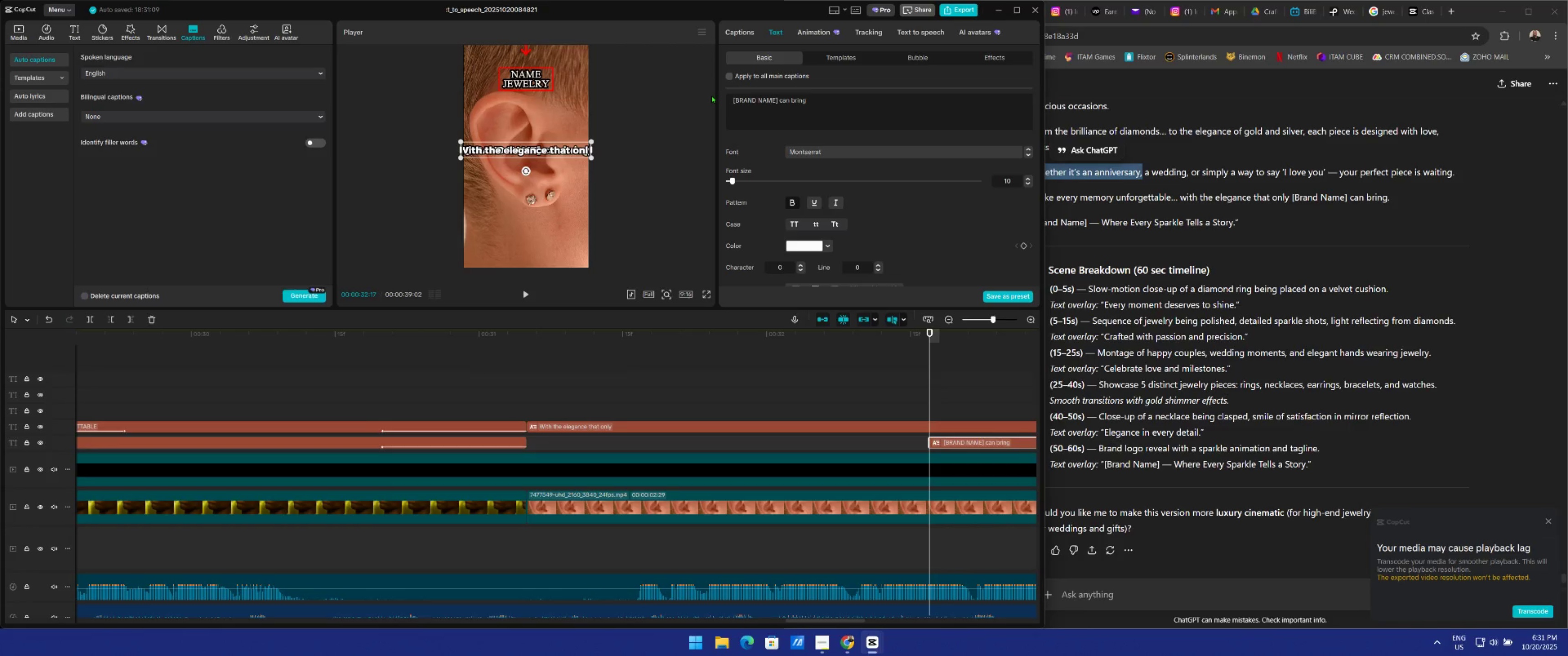 
key(Delete)
 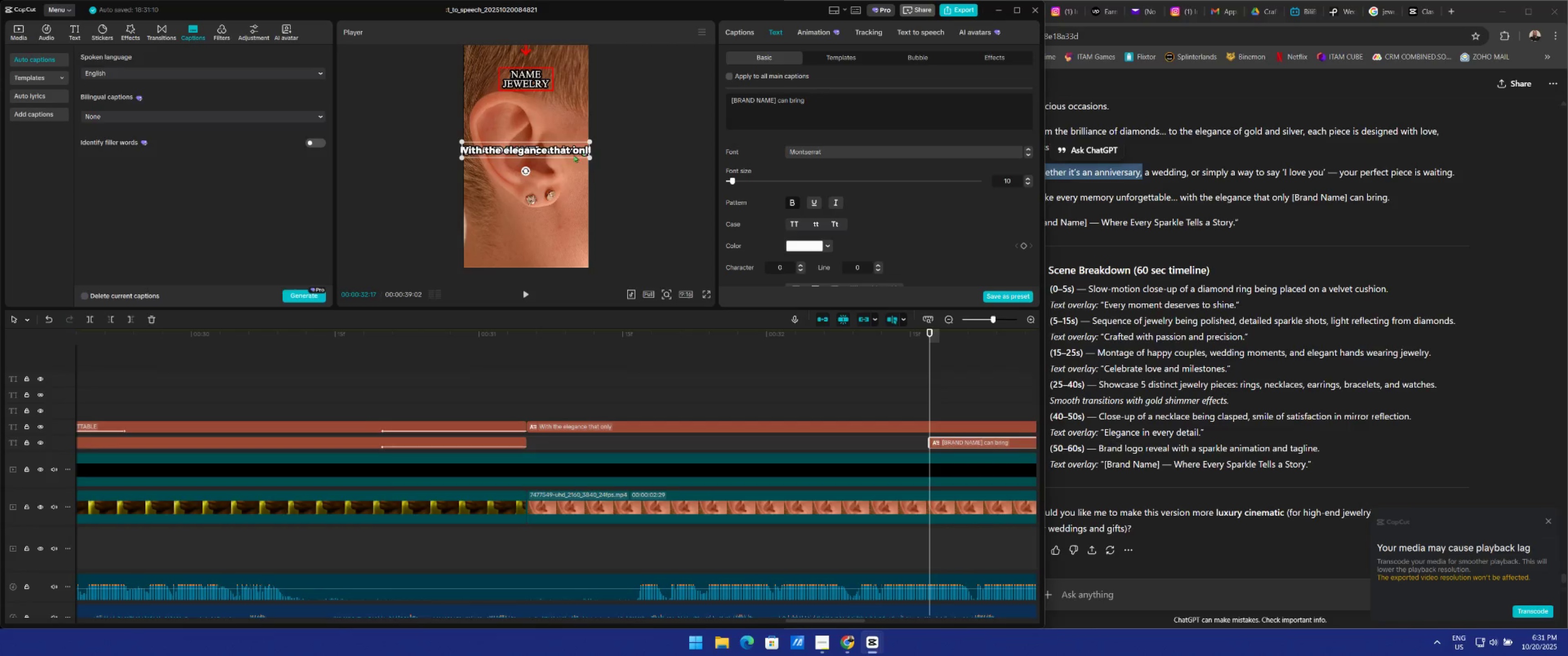 
left_click_drag(start_coordinate=[547, 143], to_coordinate=[546, 161])
 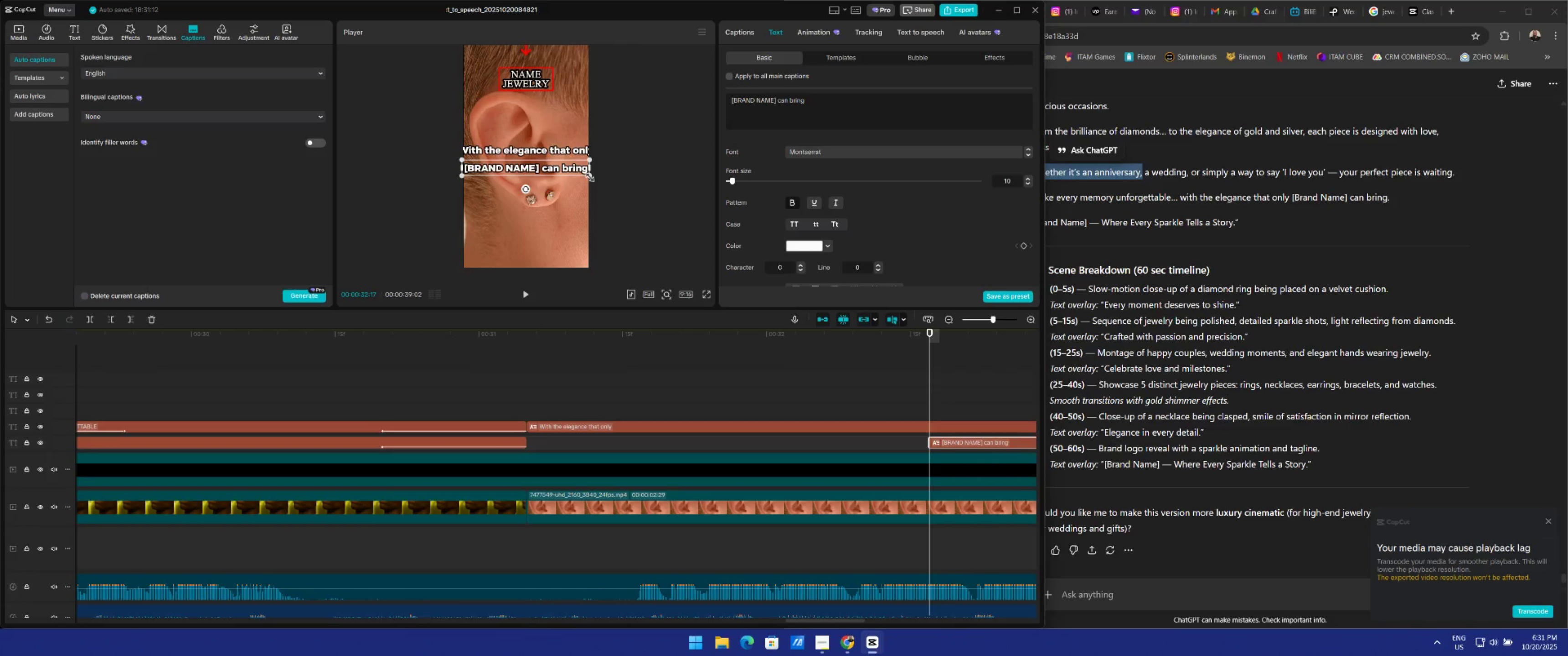 
left_click_drag(start_coordinate=[587, 175], to_coordinate=[572, 172])
 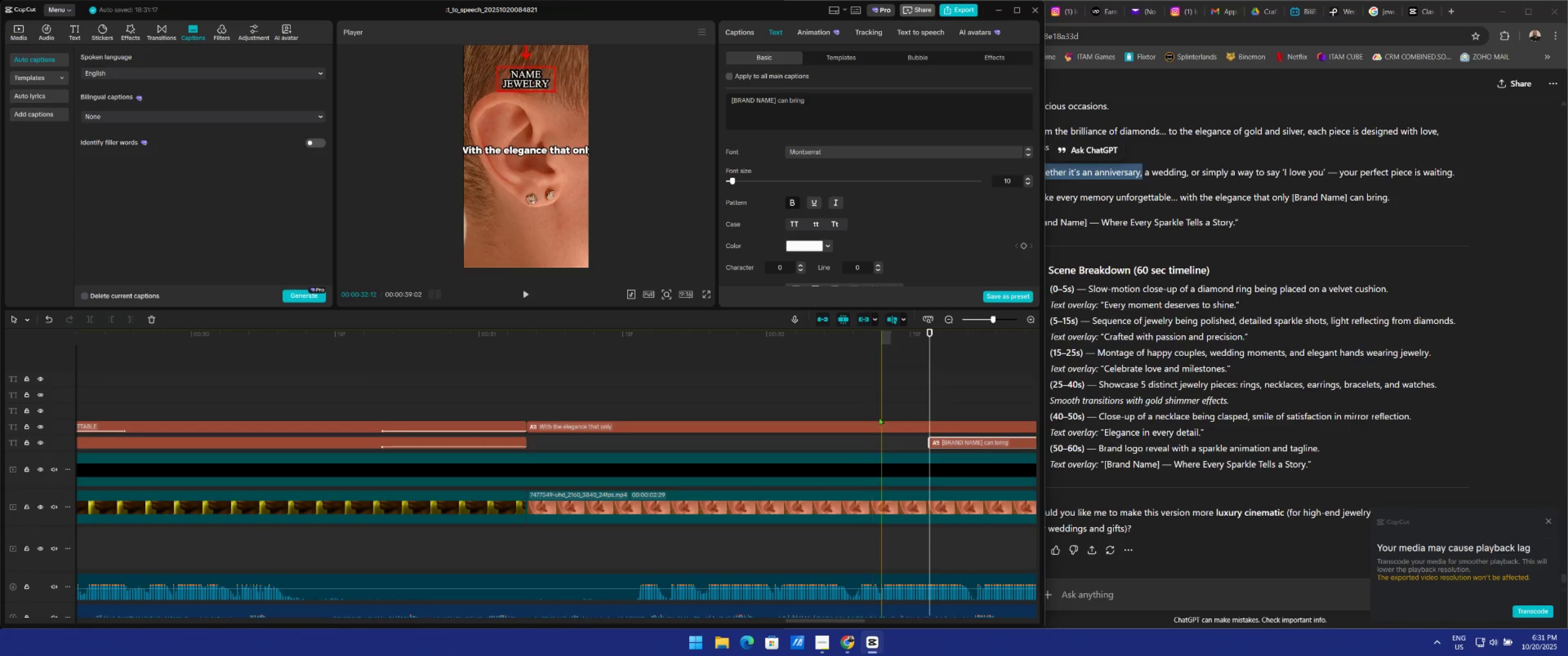 
left_click([872, 427])
 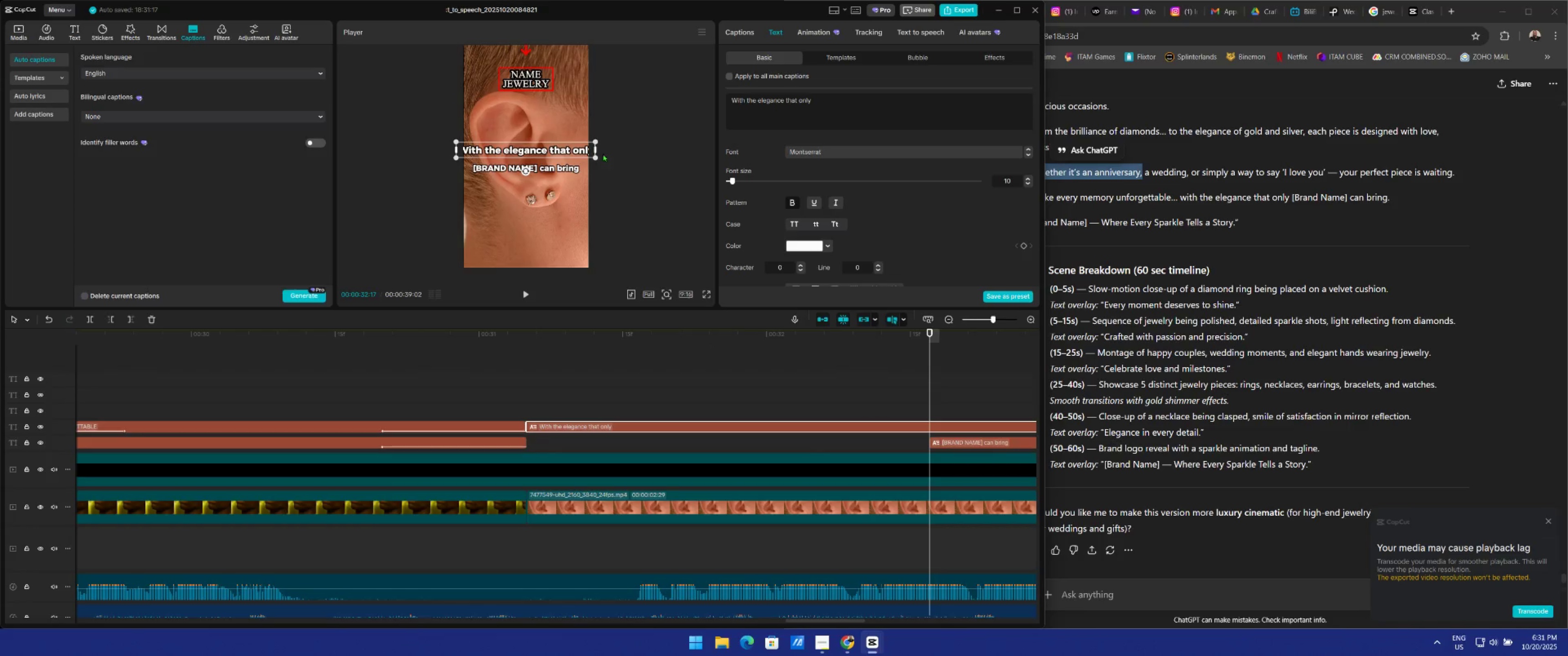 
left_click_drag(start_coordinate=[593, 158], to_coordinate=[572, 152])
 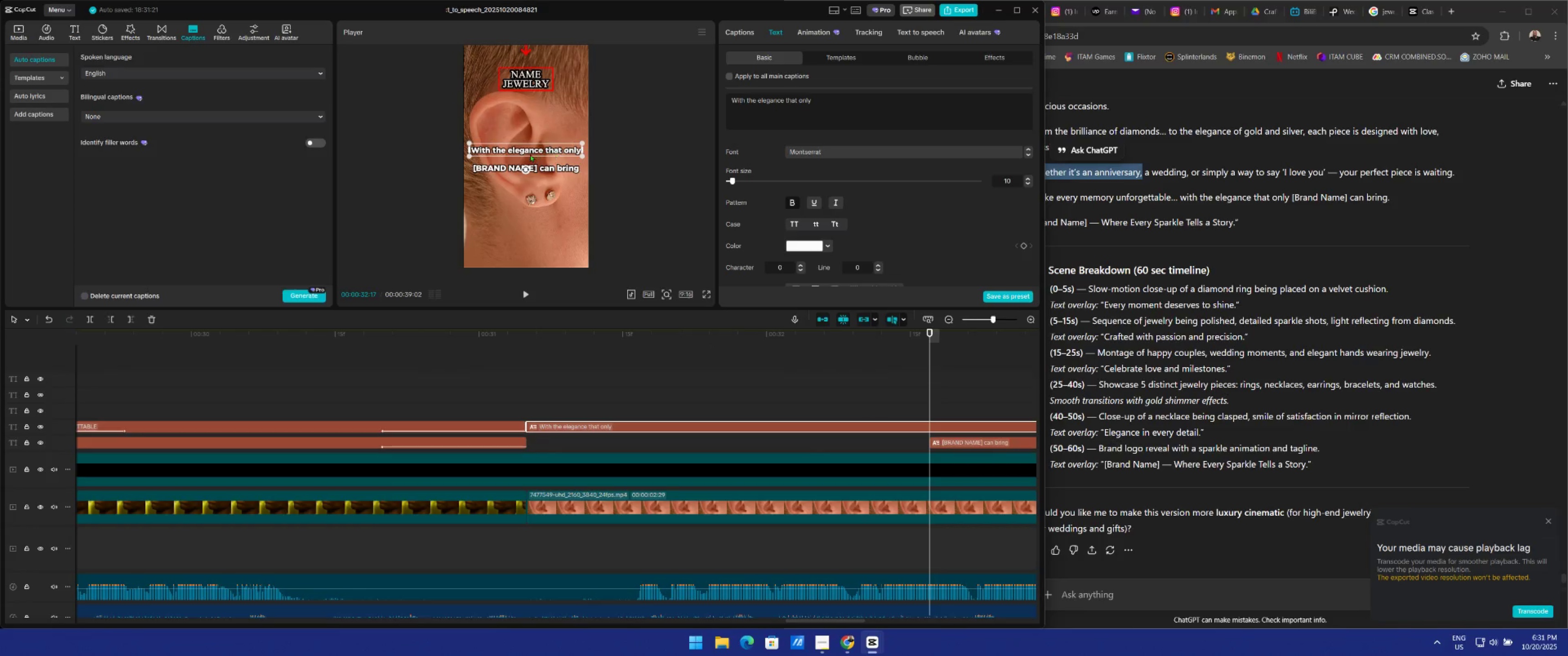 
left_click_drag(start_coordinate=[528, 153], to_coordinate=[521, 123])
 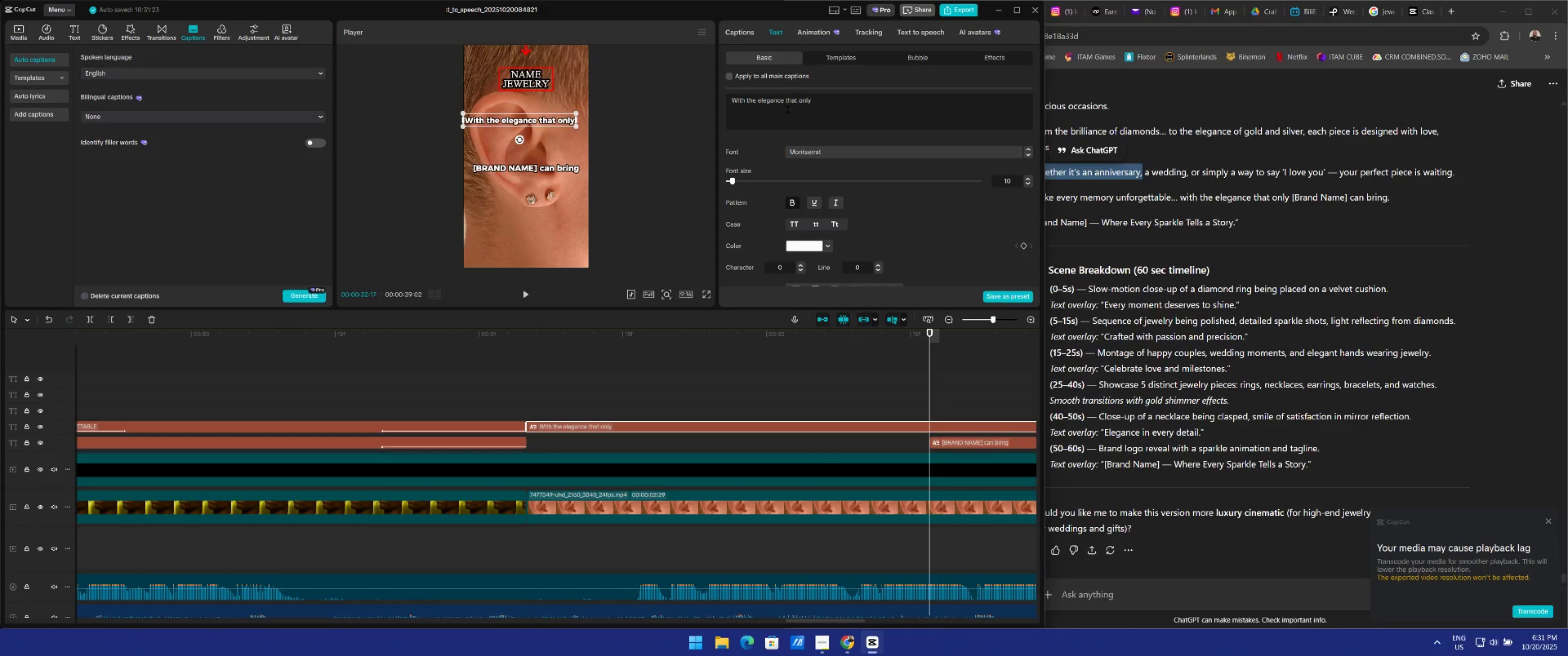 
wait(5.82)
 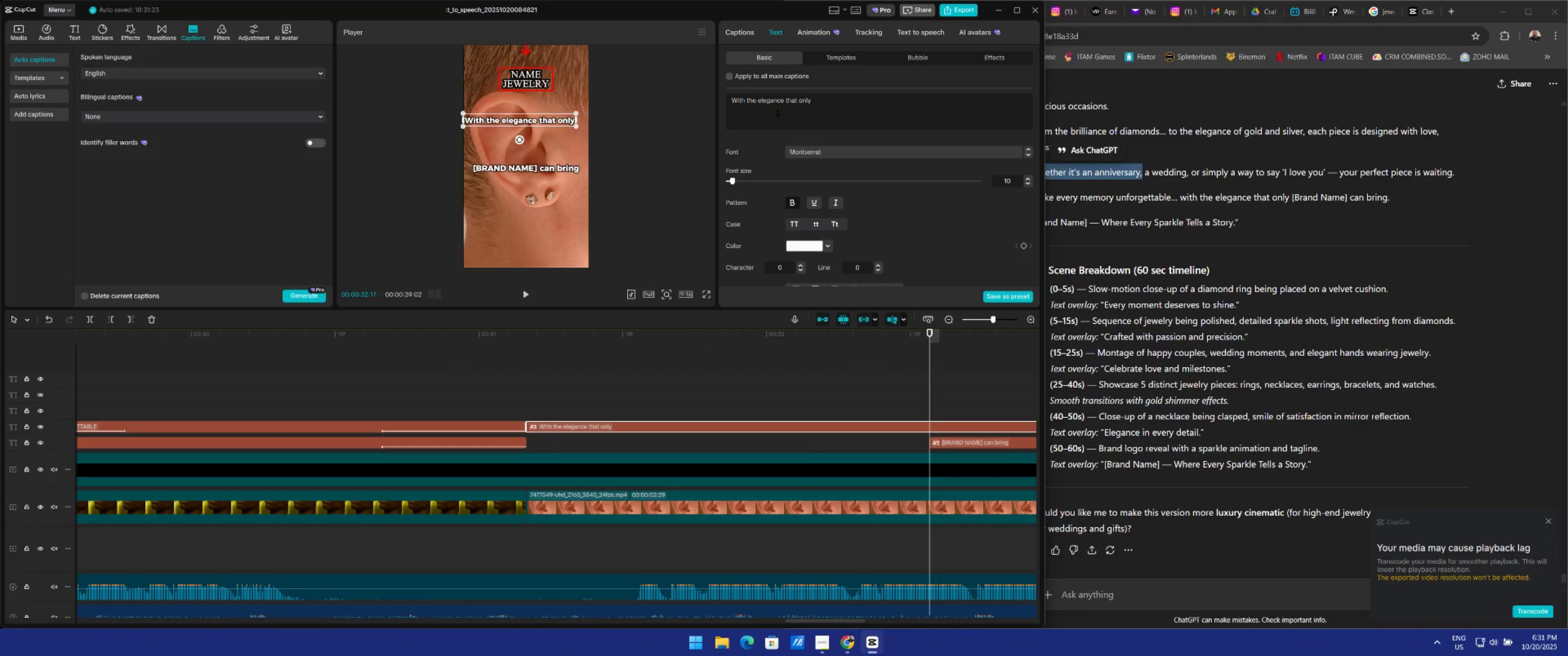 
left_click_drag(start_coordinate=[549, 168], to_coordinate=[552, 143])
 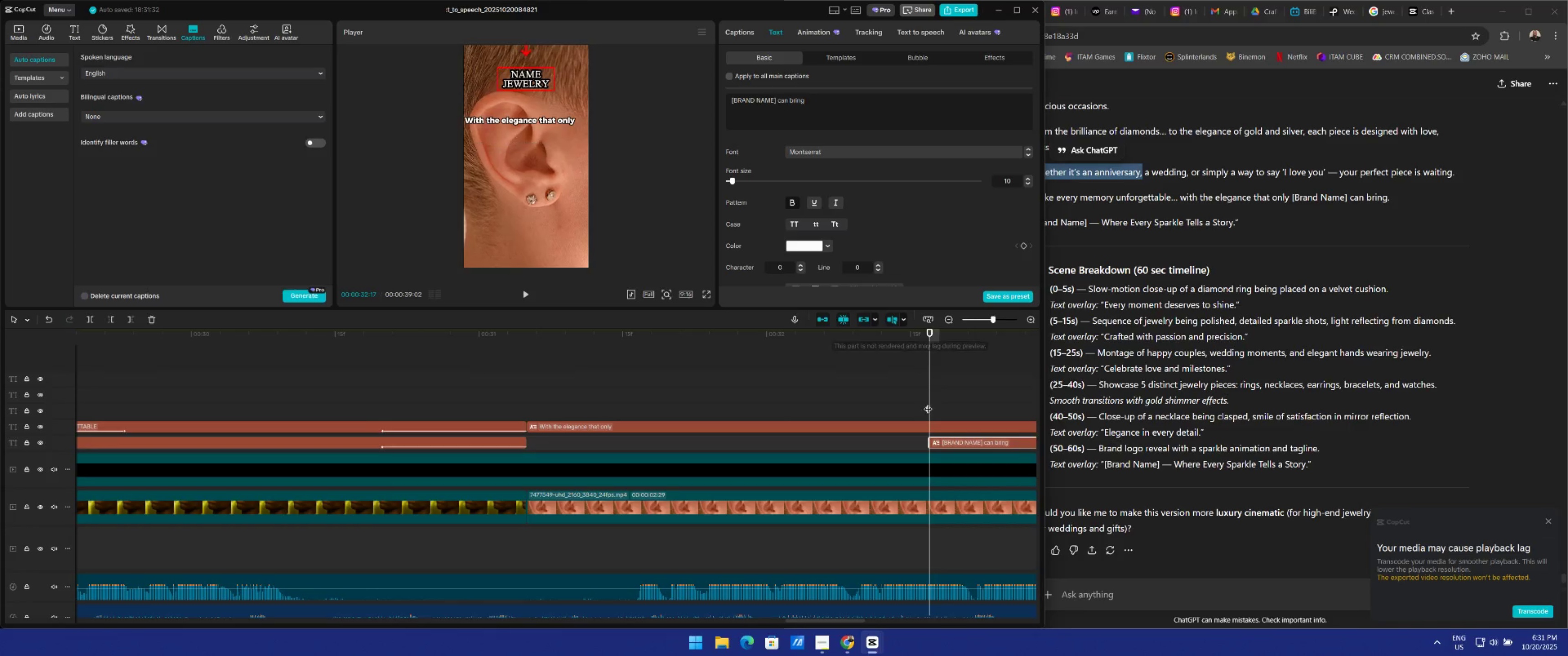 
left_click([907, 424])
 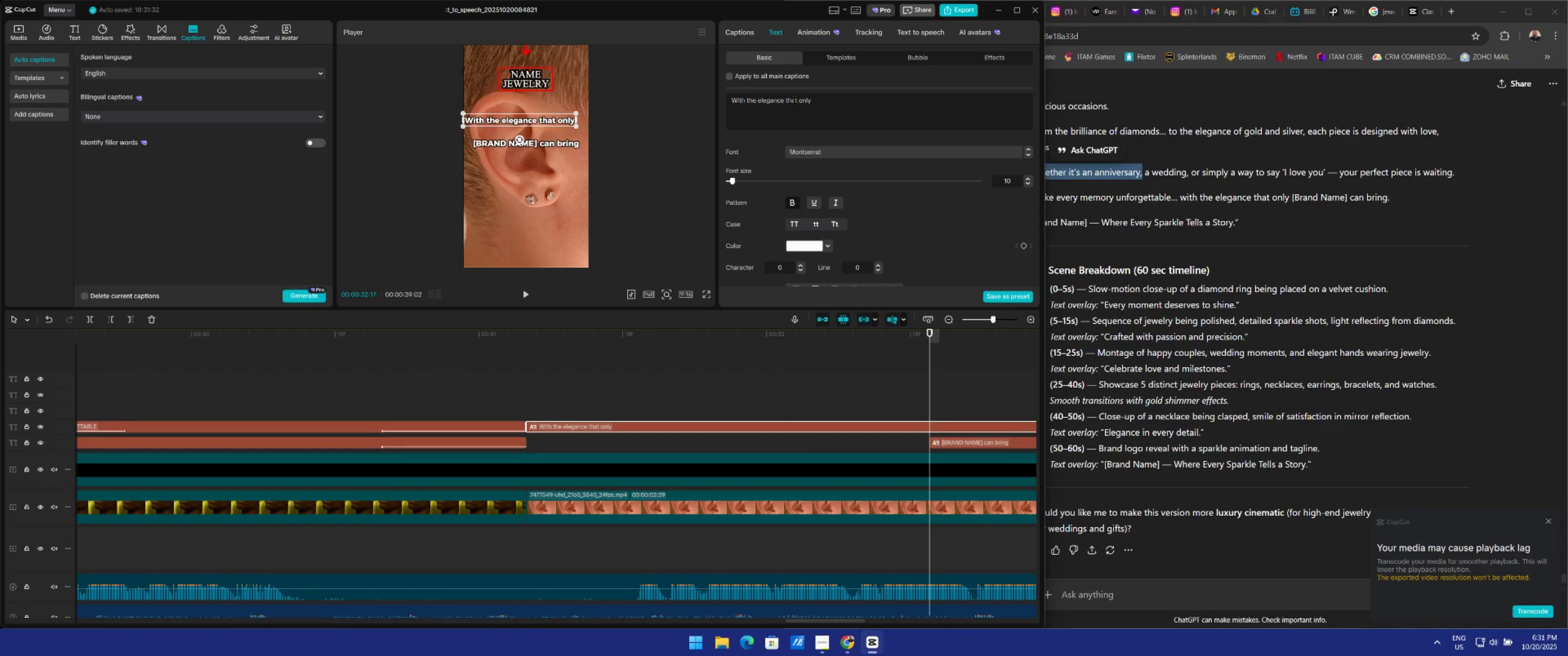 
left_click_drag(start_coordinate=[747, 98], to_coordinate=[704, 98])
 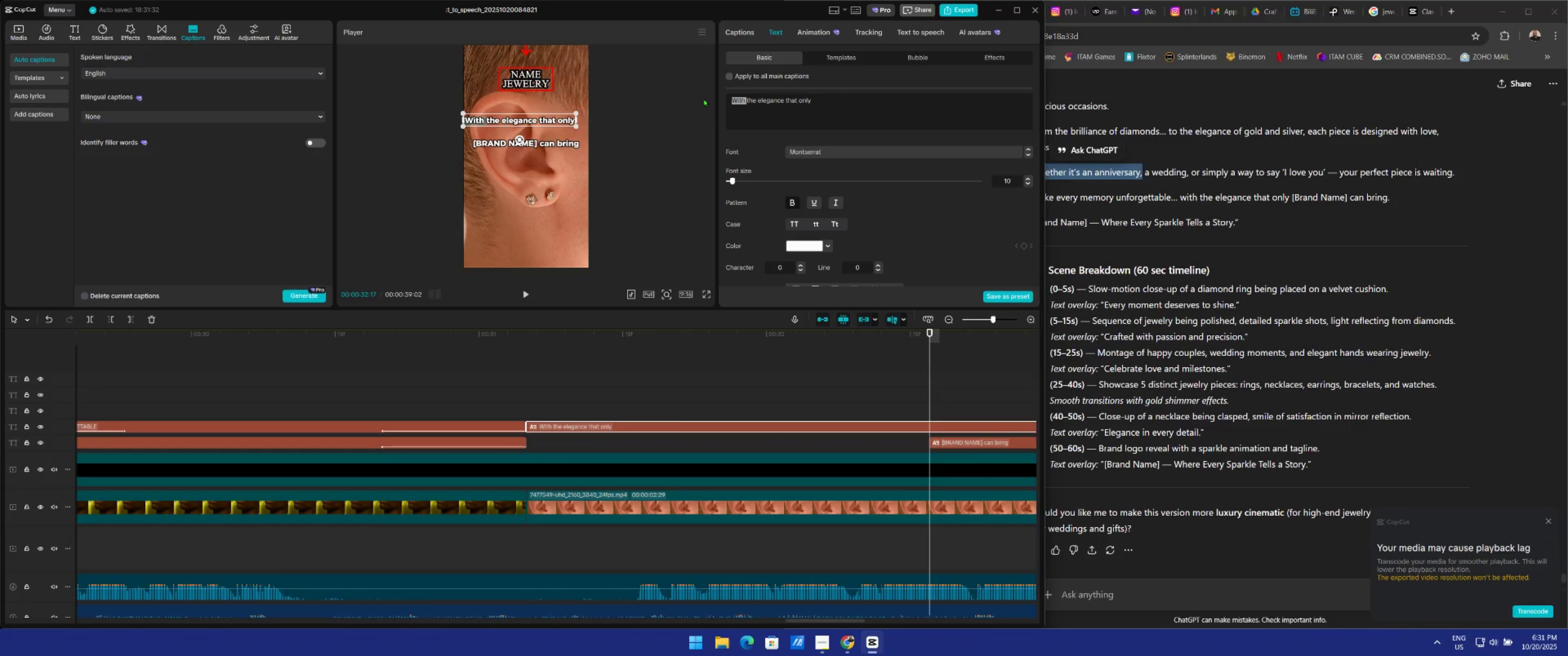 
key(Backspace)
 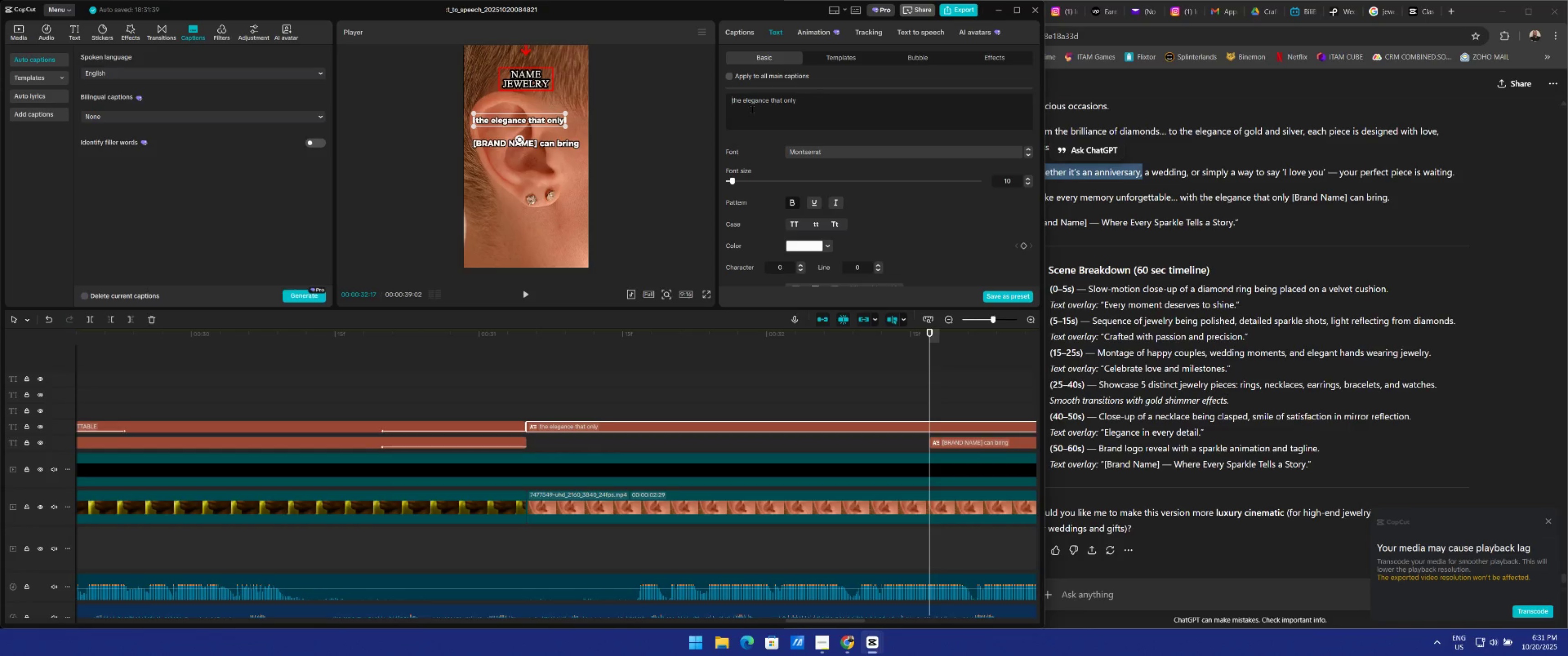 
key(Delete)
 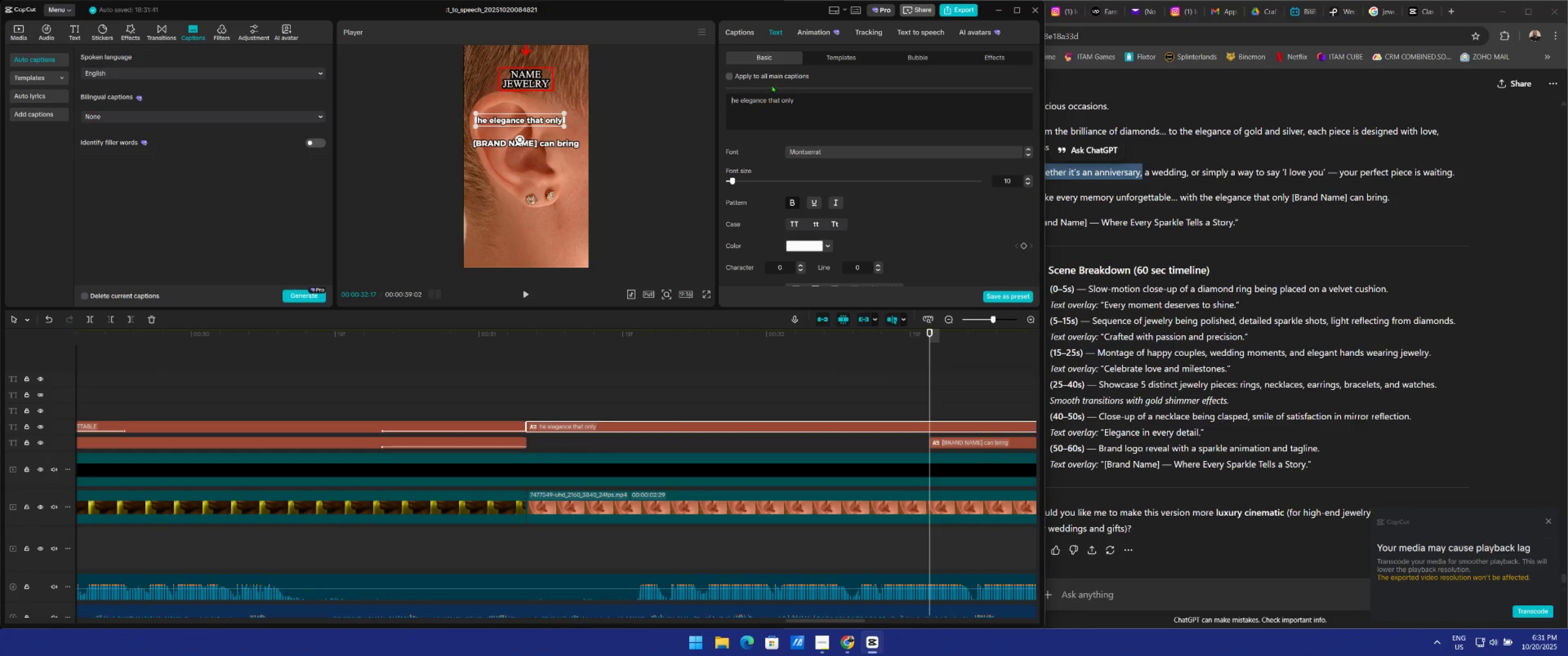 
key(Shift+T)
 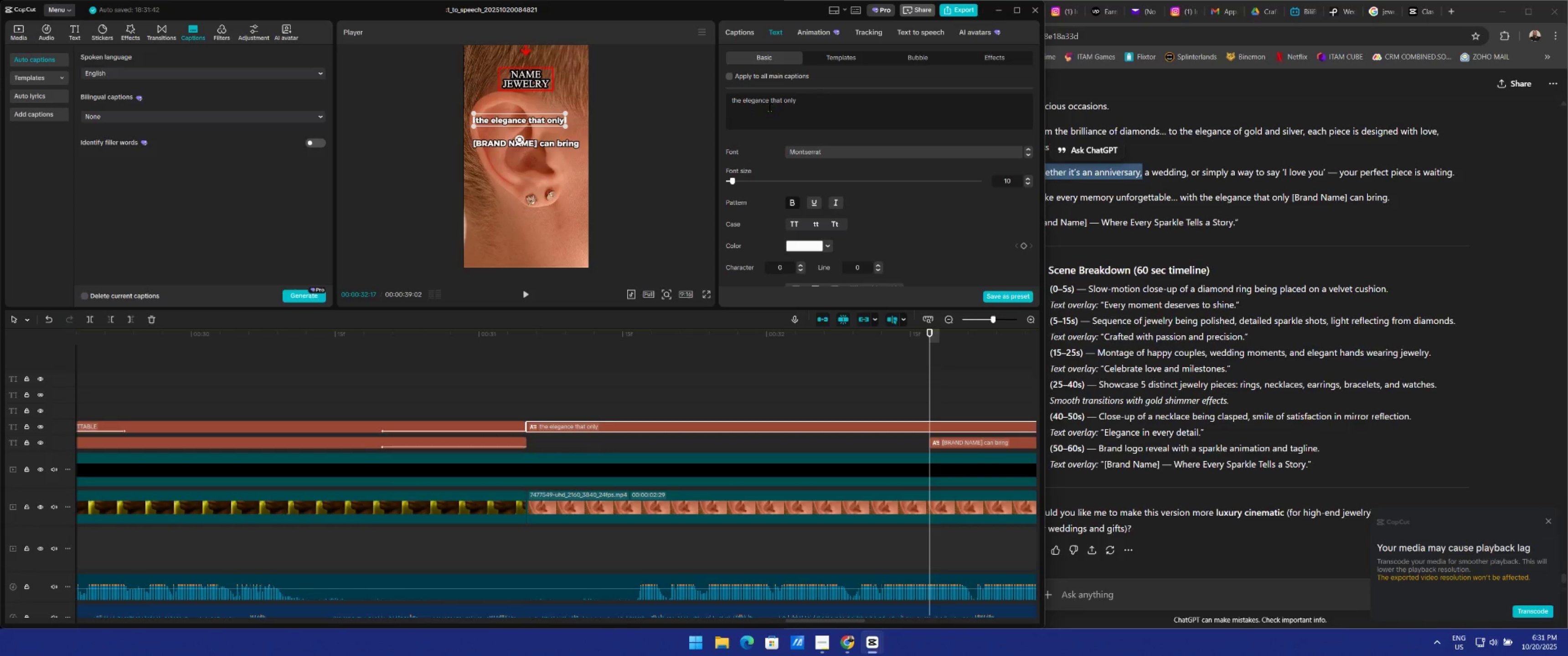 
key(Backspace)
 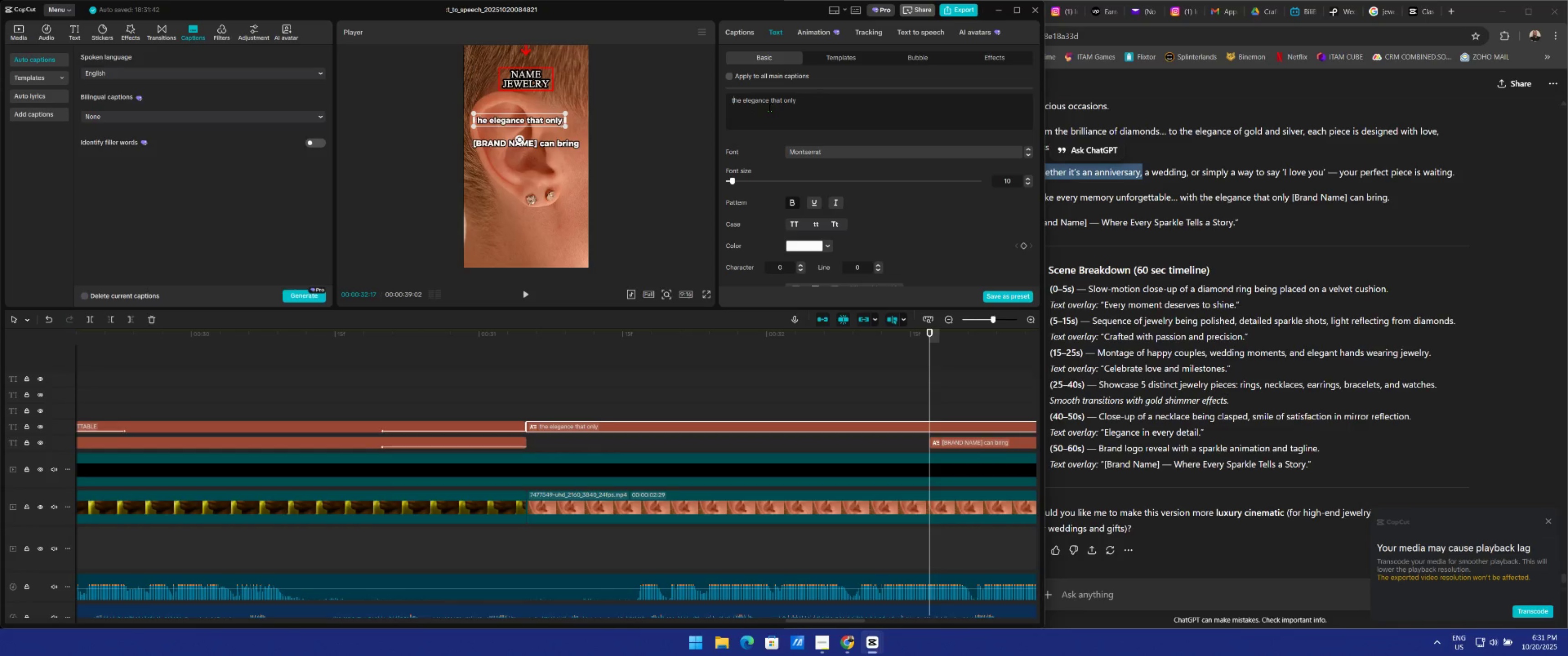 
key(Shift+ShiftLeft)
 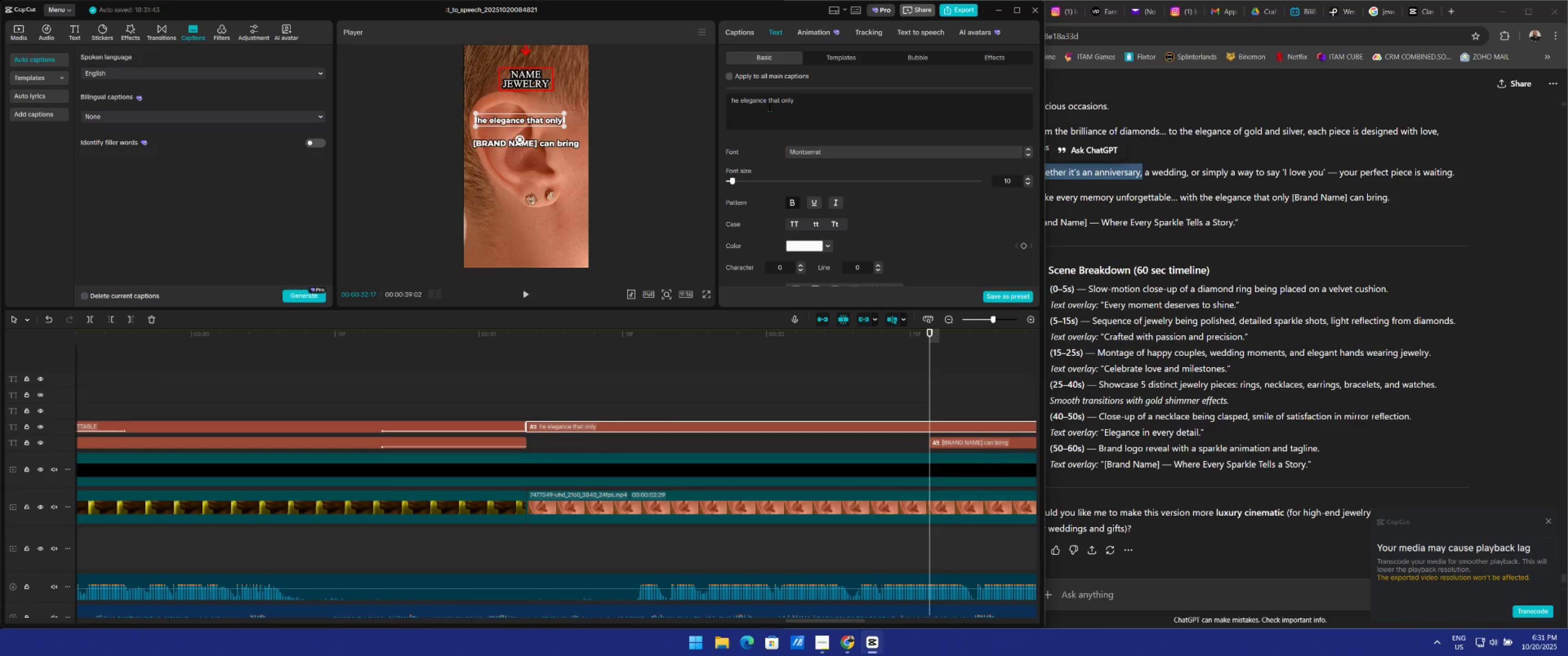 
key(T)
 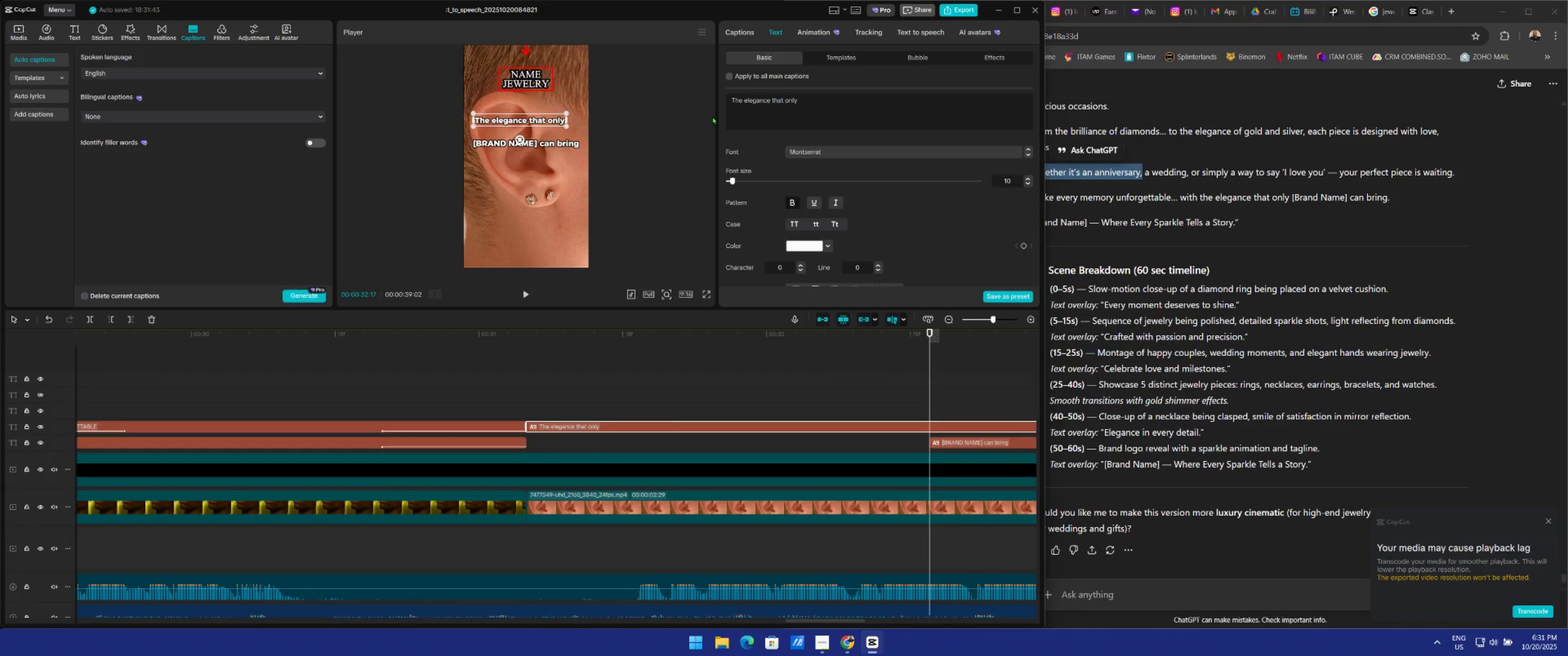 
left_click_drag(start_coordinate=[529, 121], to_coordinate=[523, 123])
 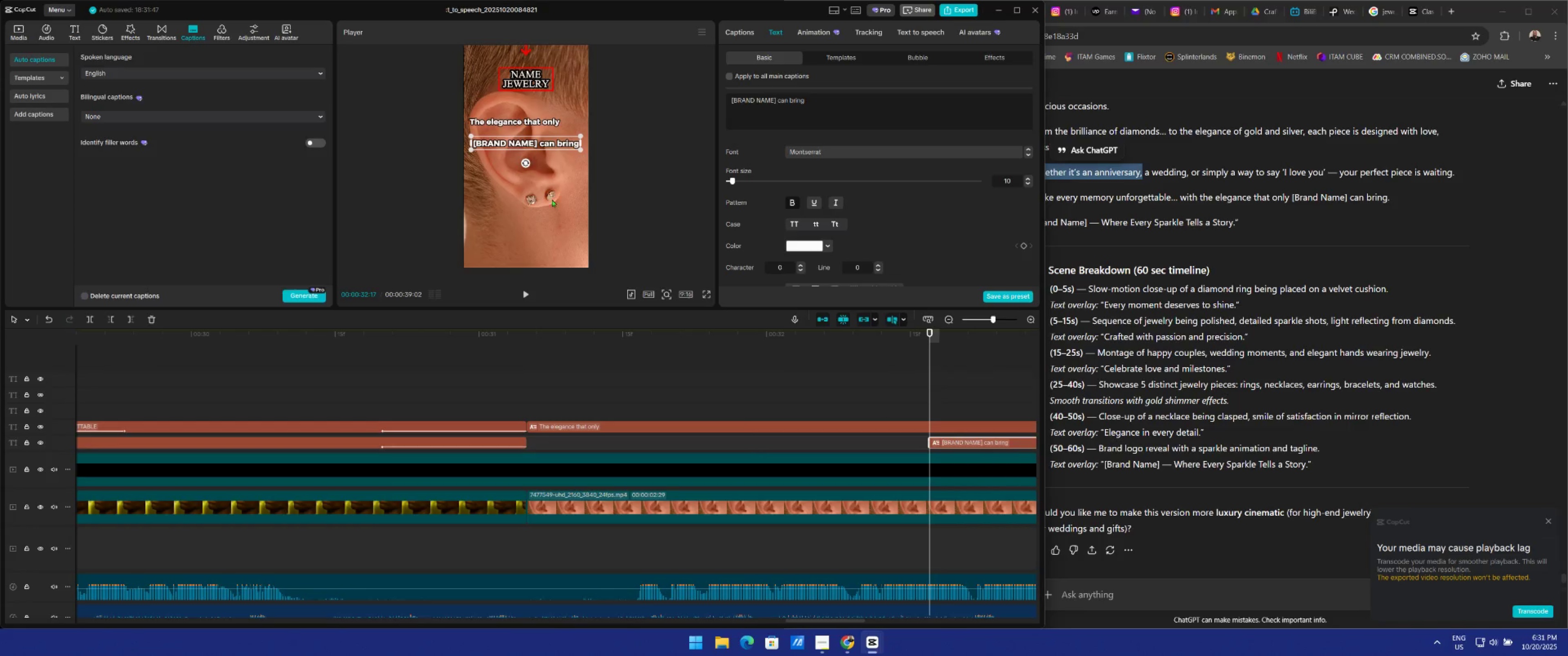 
left_click_drag(start_coordinate=[538, 143], to_coordinate=[537, 137])
 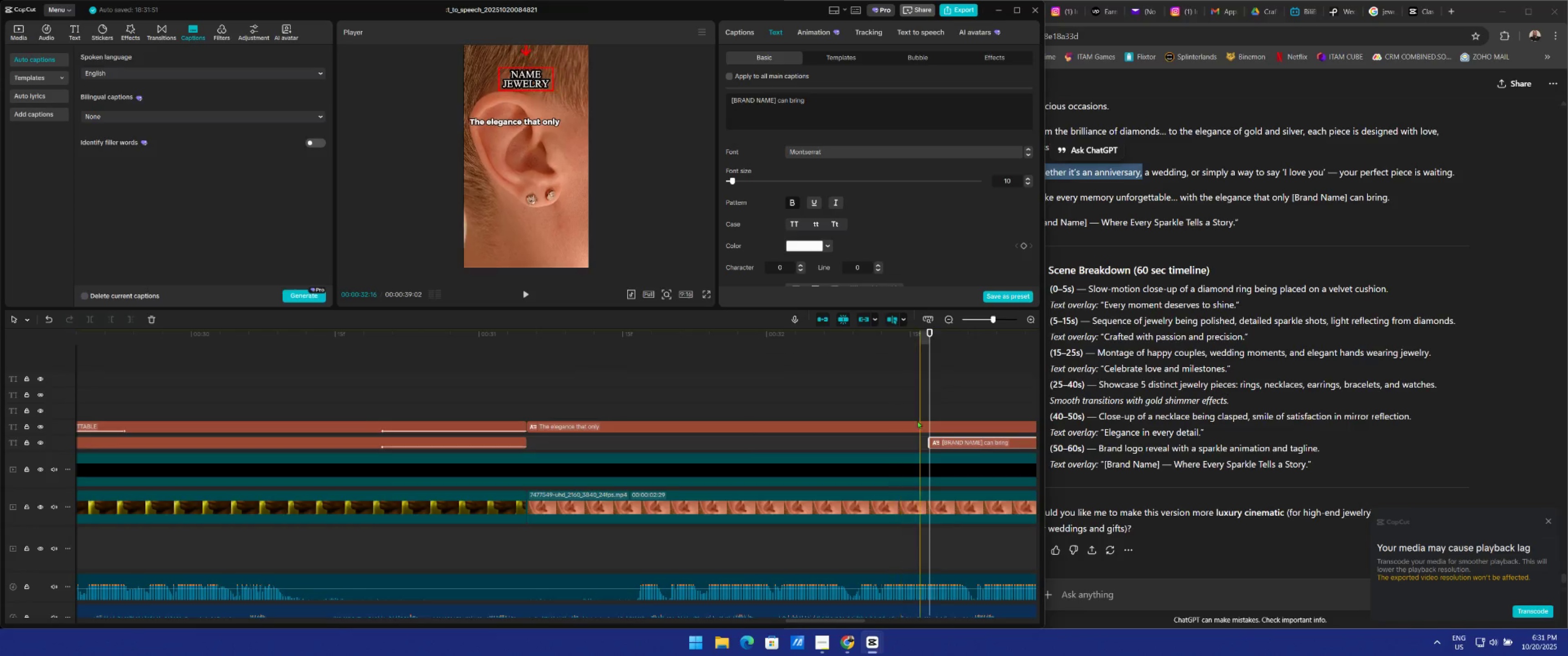 
left_click_drag(start_coordinate=[871, 395], to_coordinate=[950, 442])
 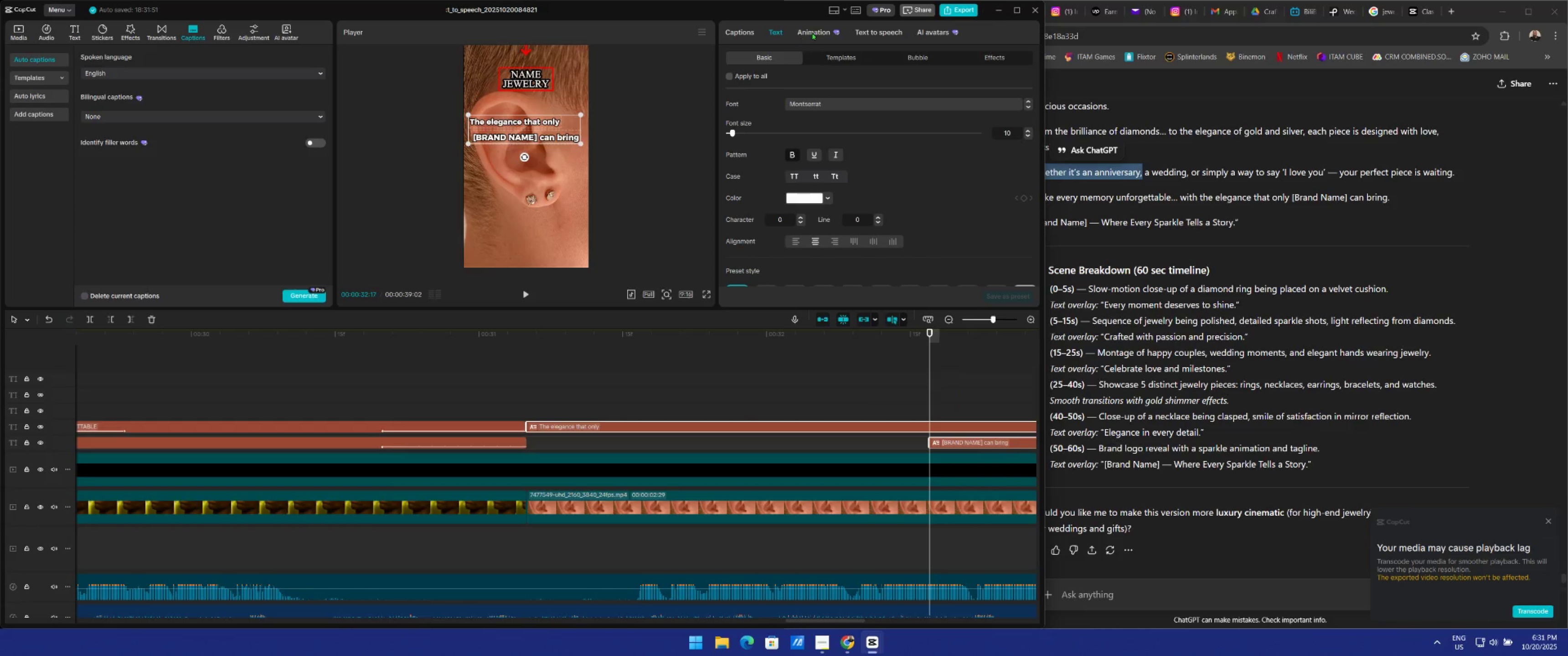 
left_click_drag(start_coordinate=[549, 128], to_coordinate=[553, 144])
 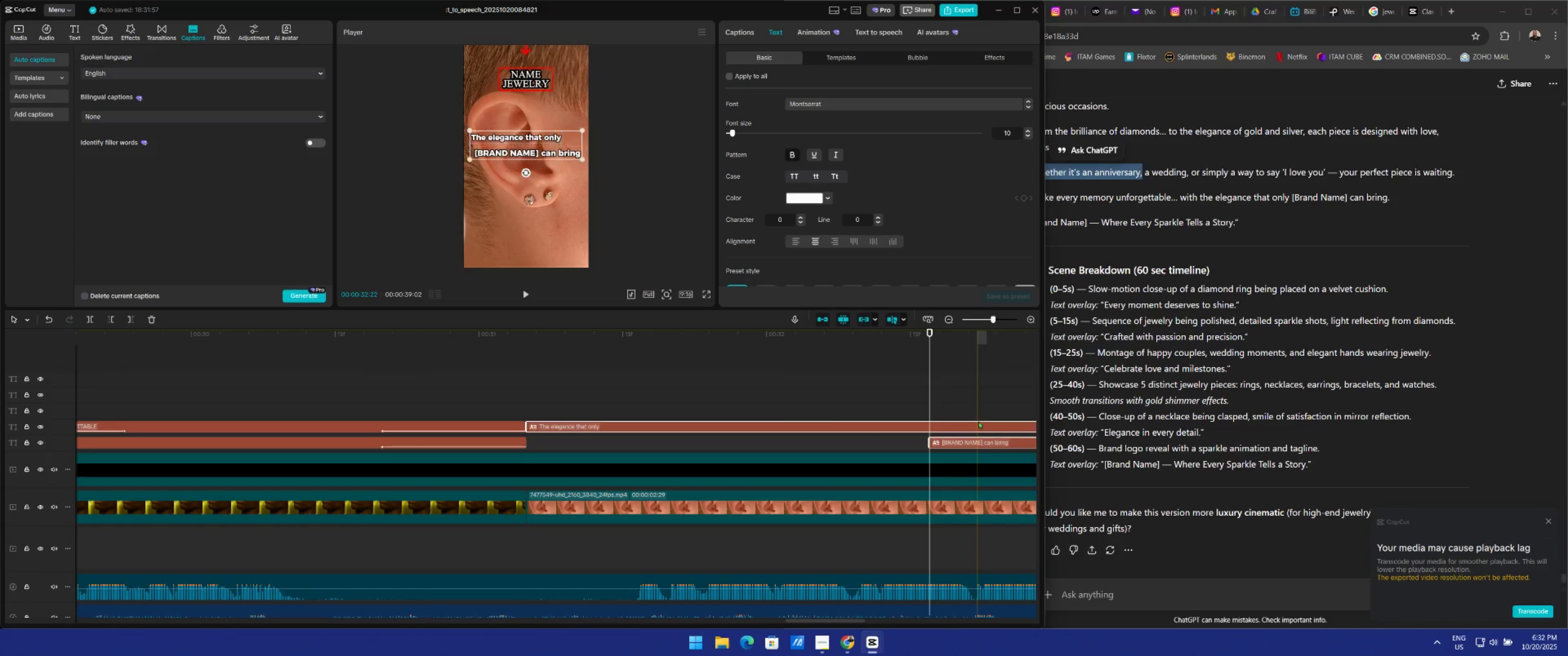 
wait(5.49)
 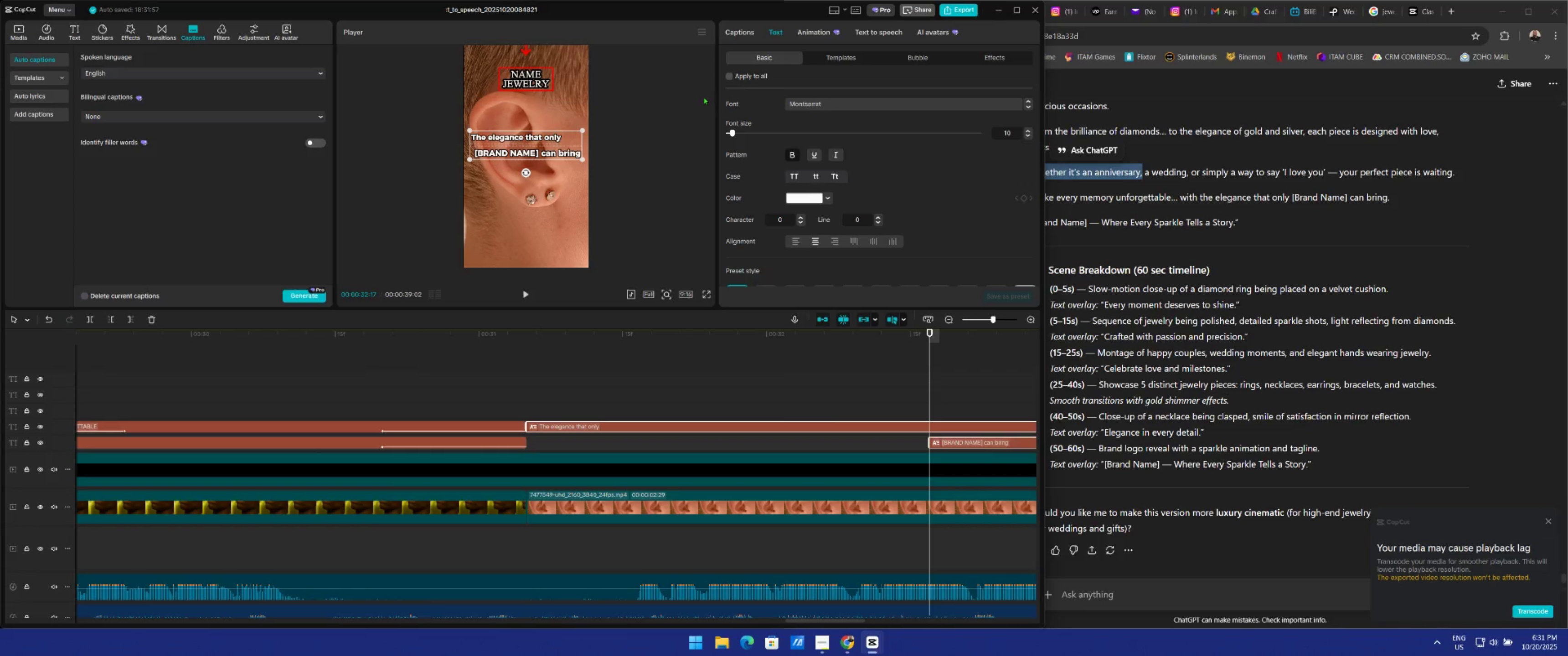 
left_click([810, 32])
 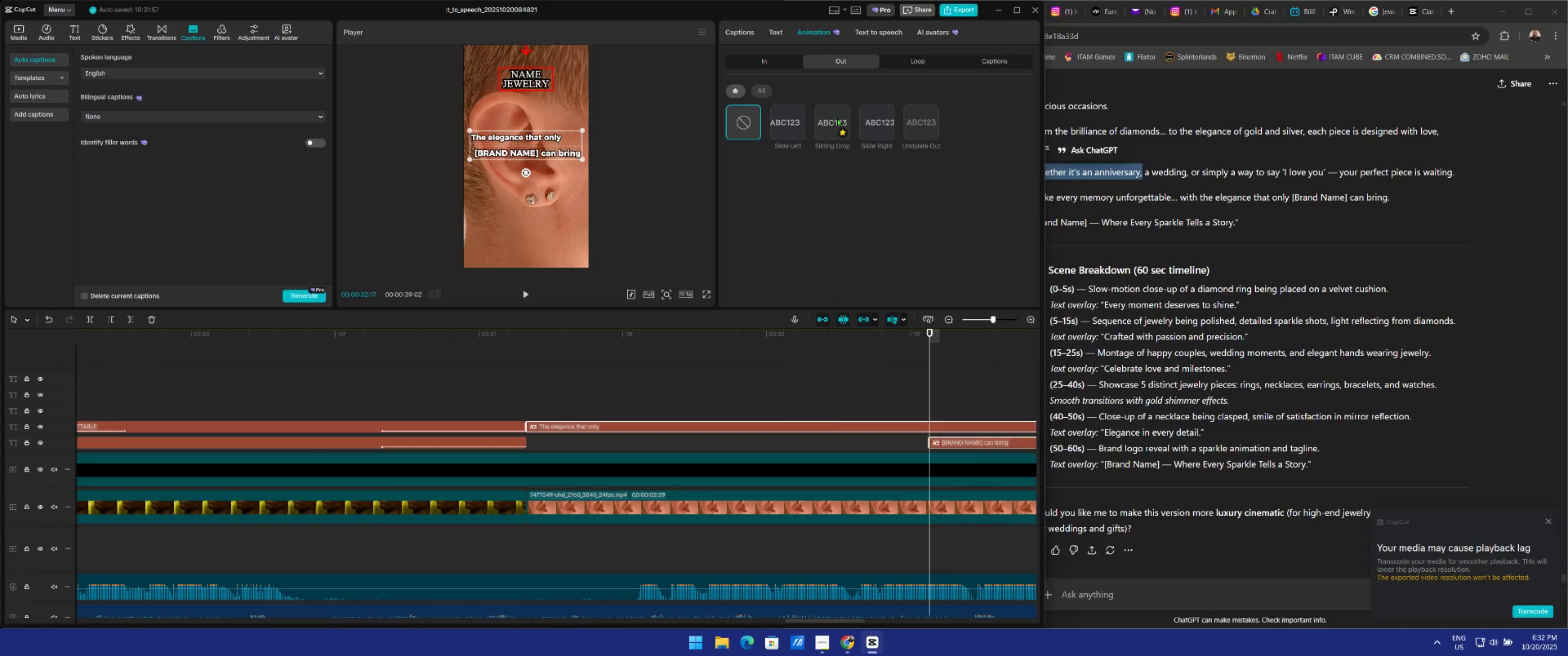 
left_click([783, 127])
 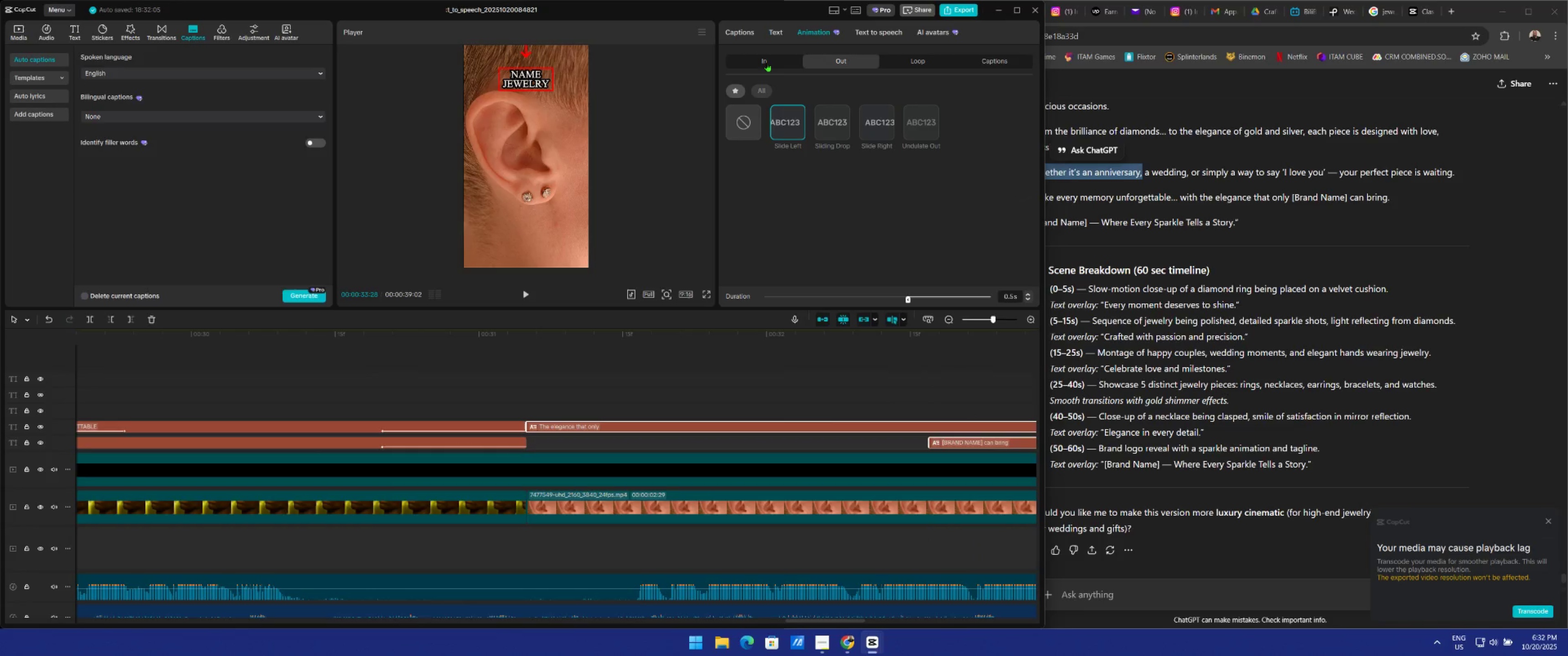 
left_click([766, 61])
 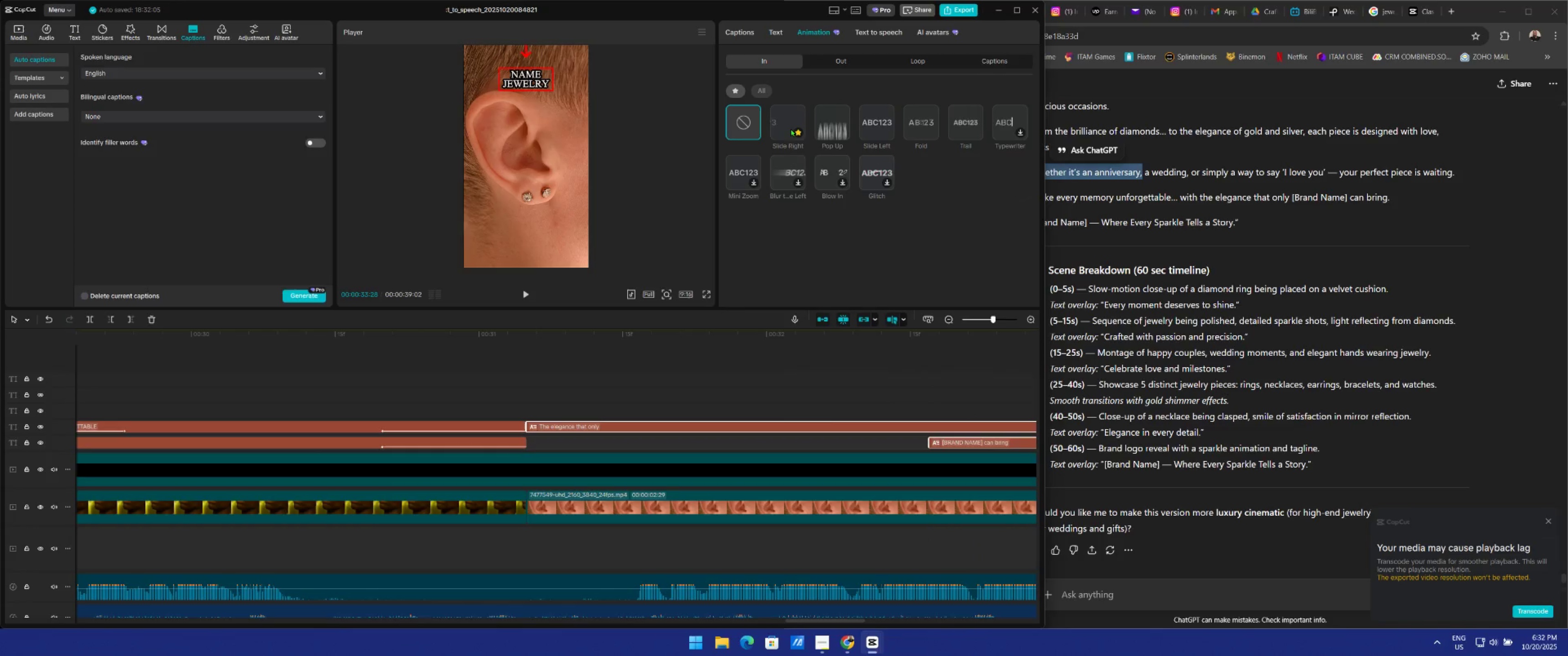 
left_click([791, 128])
 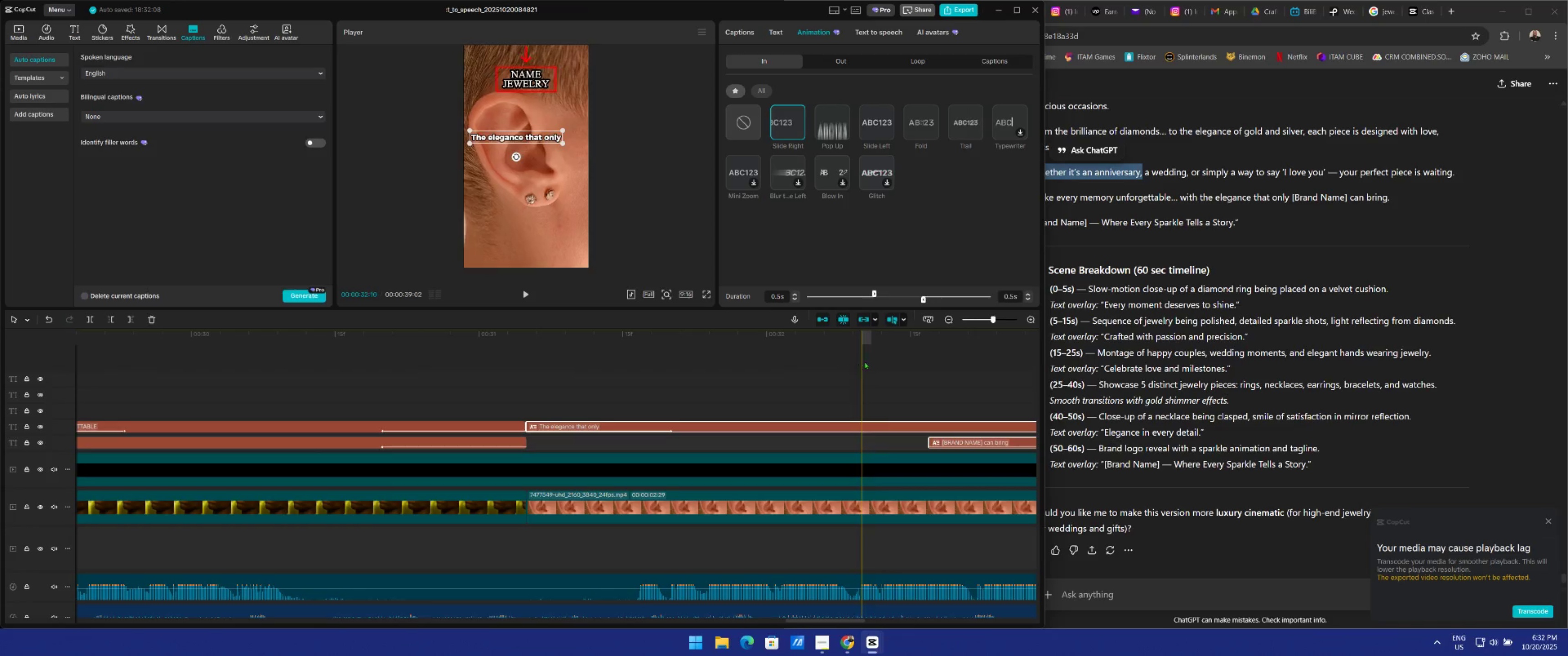 
left_click_drag(start_coordinate=[871, 296], to_coordinate=[839, 291])
 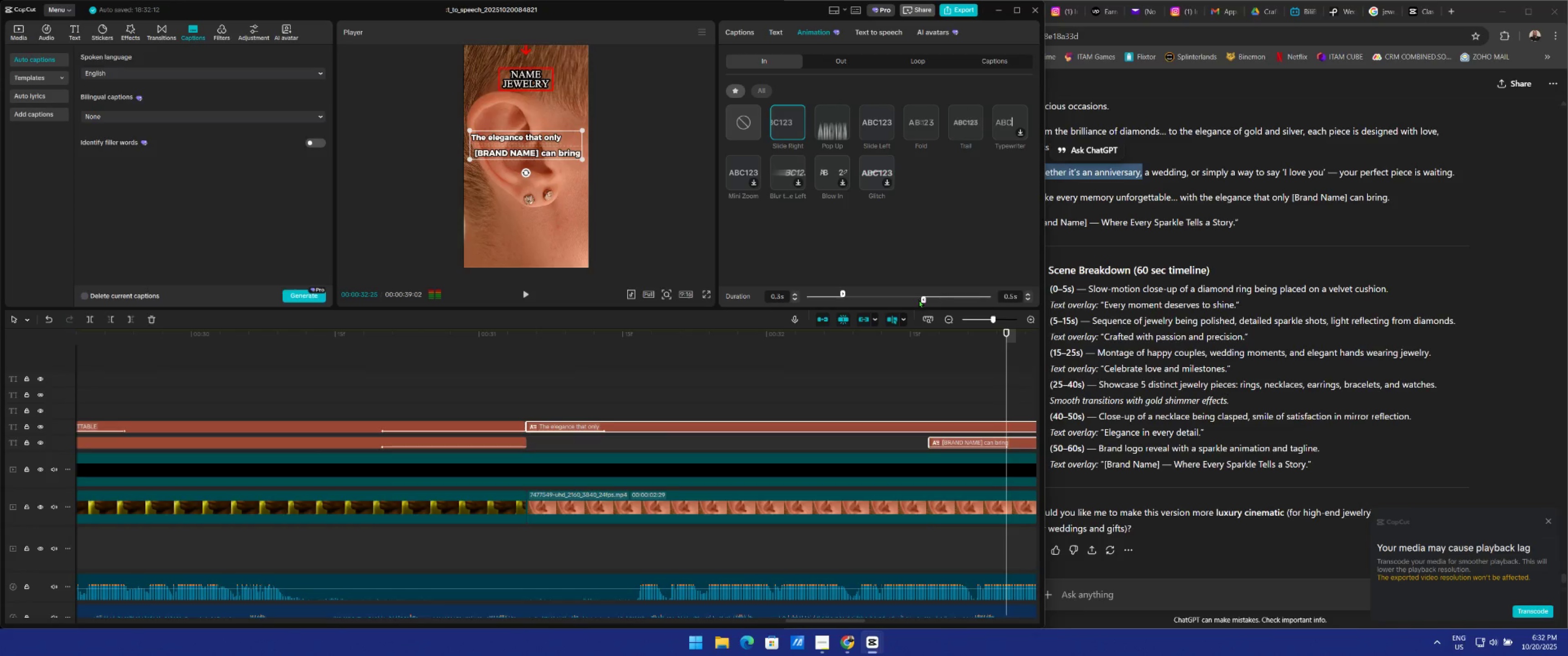 
left_click_drag(start_coordinate=[919, 300], to_coordinate=[958, 302])
 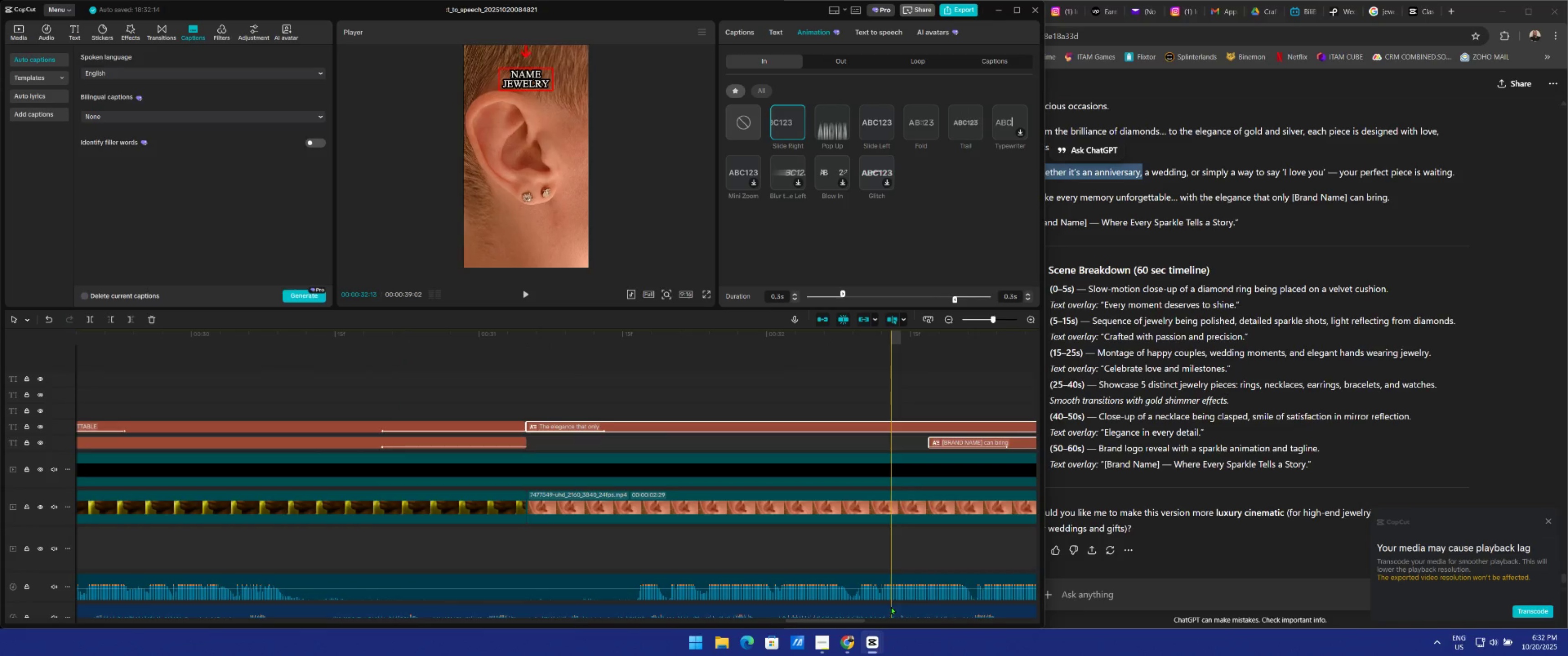 
left_click_drag(start_coordinate=[853, 619], to_coordinate=[904, 620])
 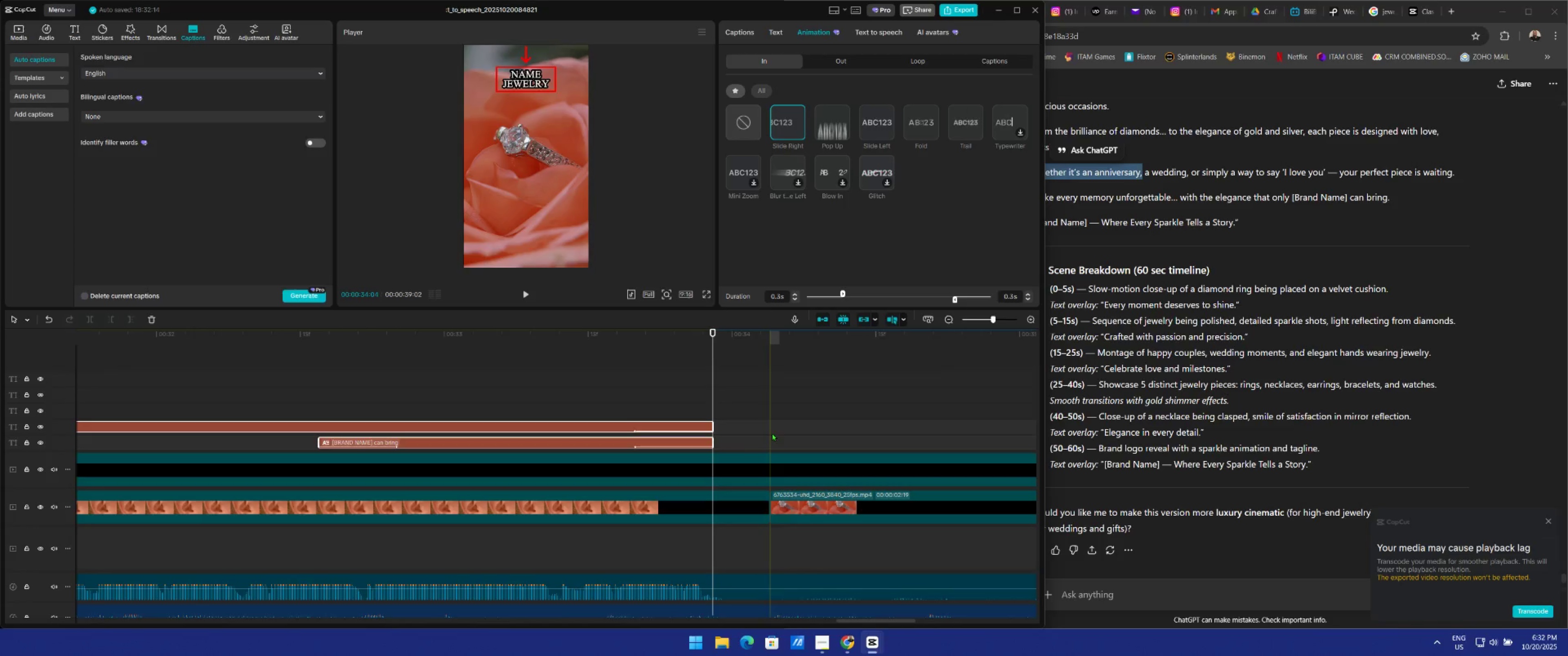 
left_click_drag(start_coordinate=[766, 418], to_coordinate=[708, 446])
 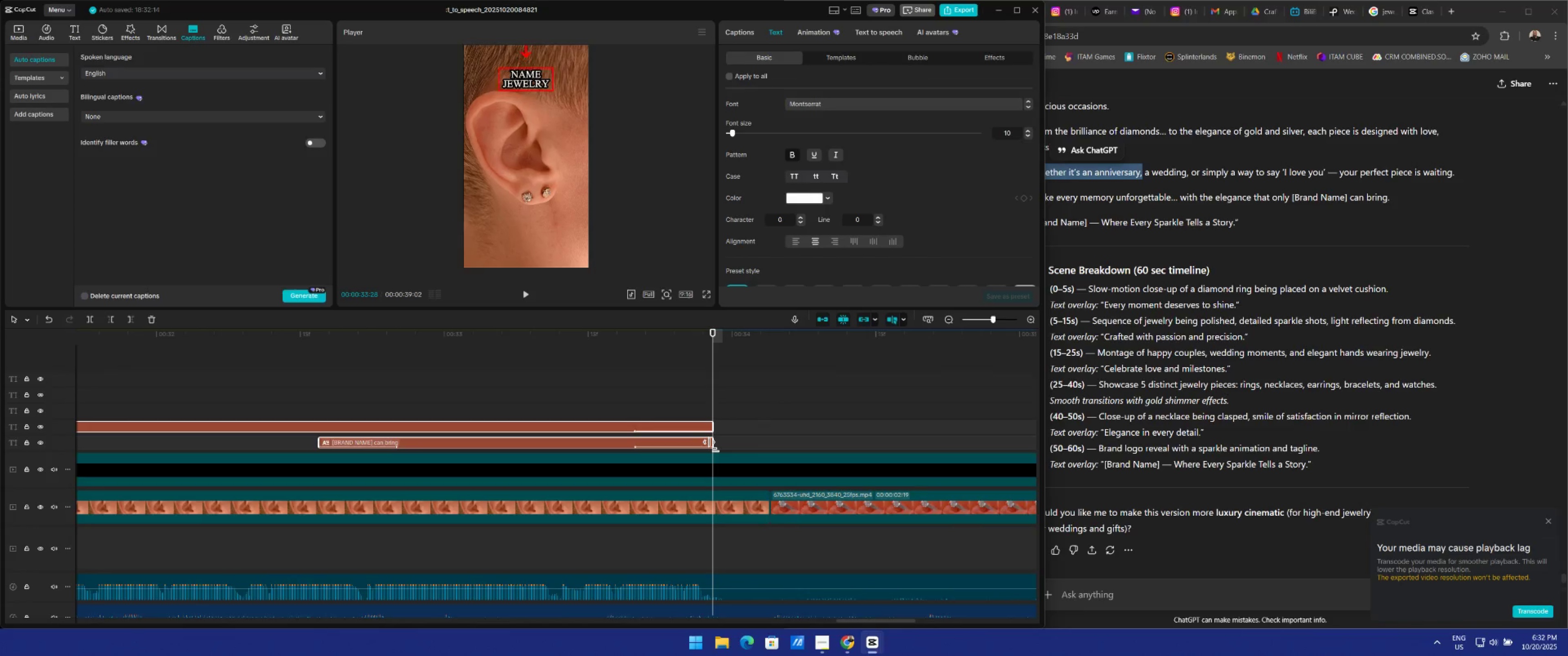 
left_click_drag(start_coordinate=[713, 446], to_coordinate=[764, 455])
 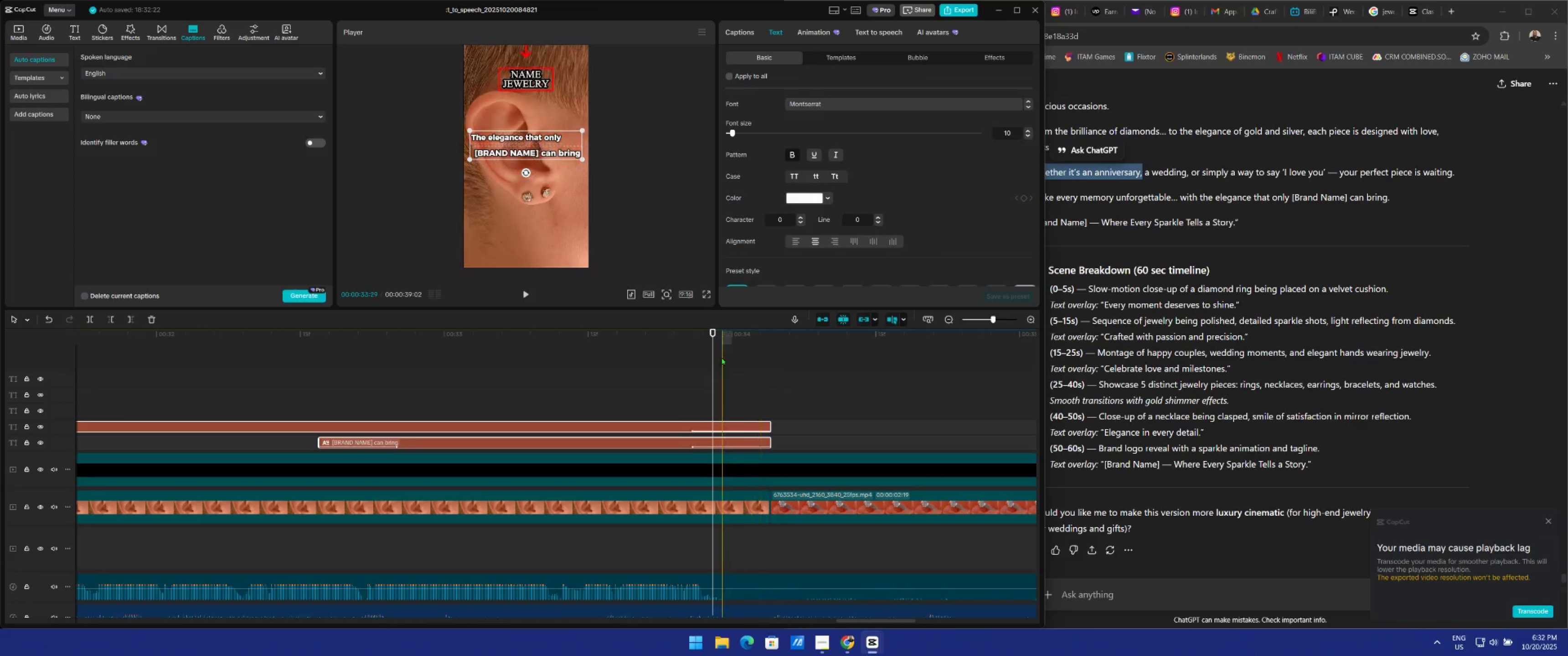 
left_click_drag(start_coordinate=[710, 357], to_coordinate=[258, 379])
 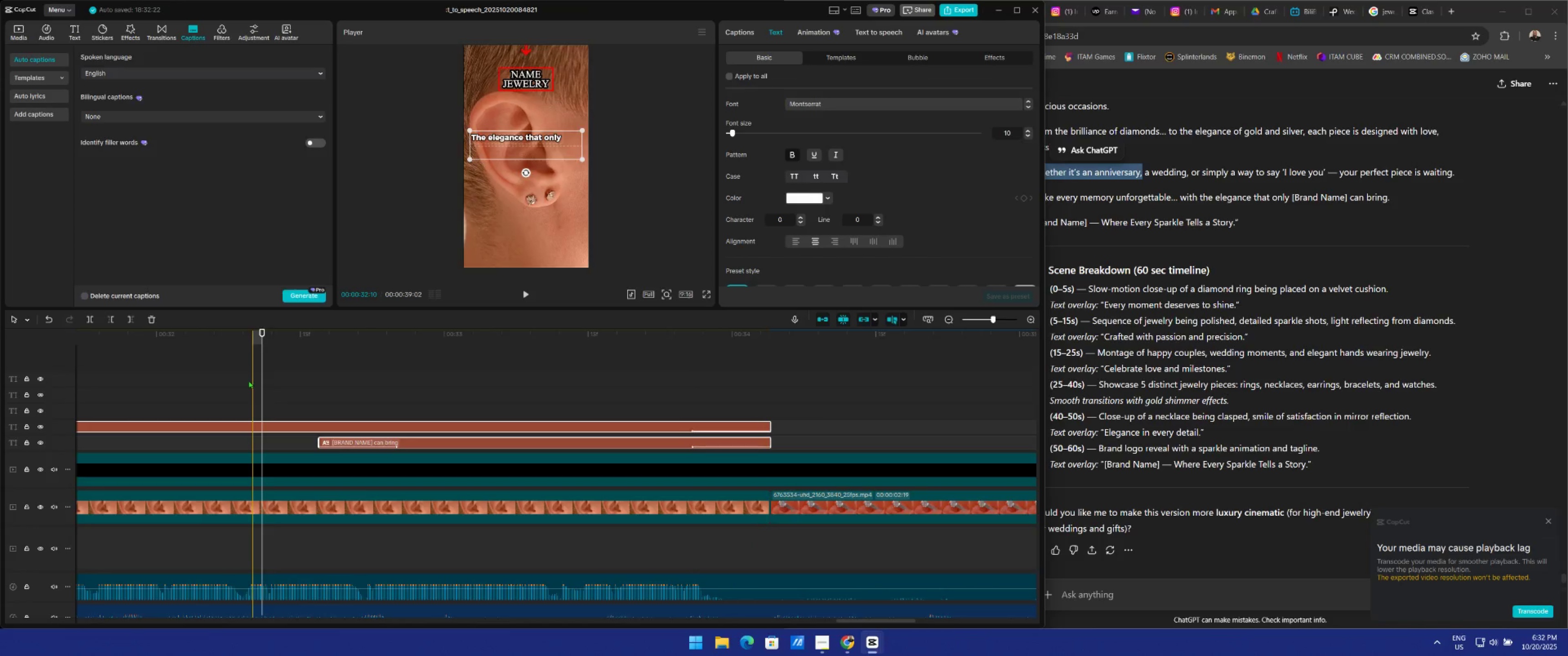 
key(Space)
 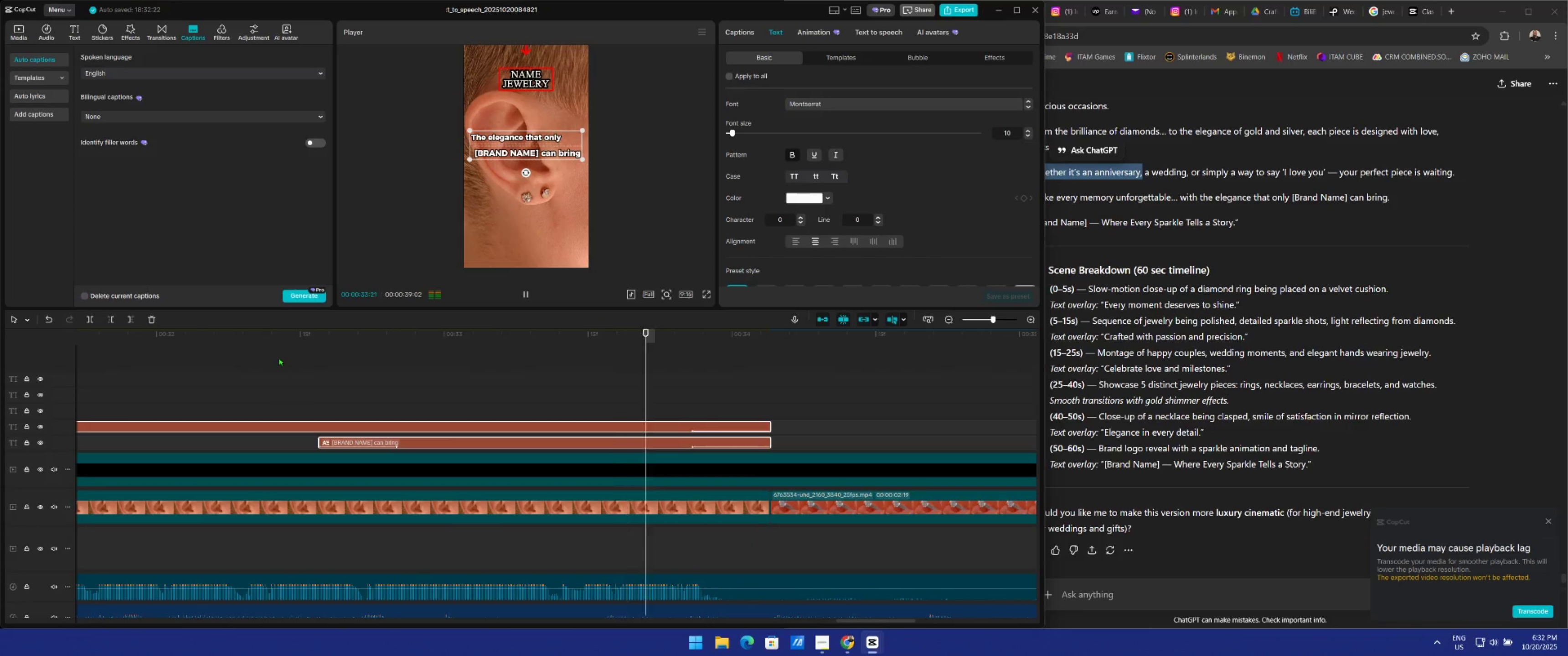 
key(Space)
 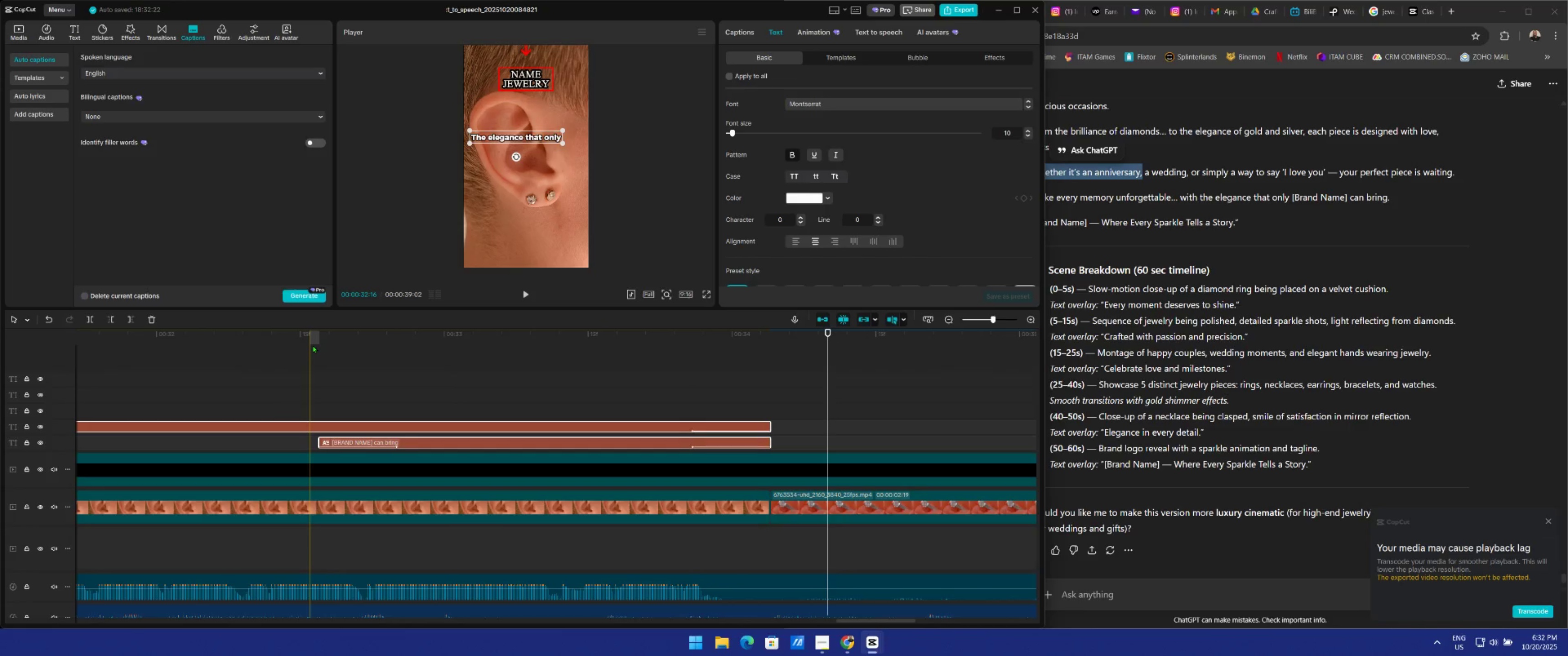 
key(Space)
 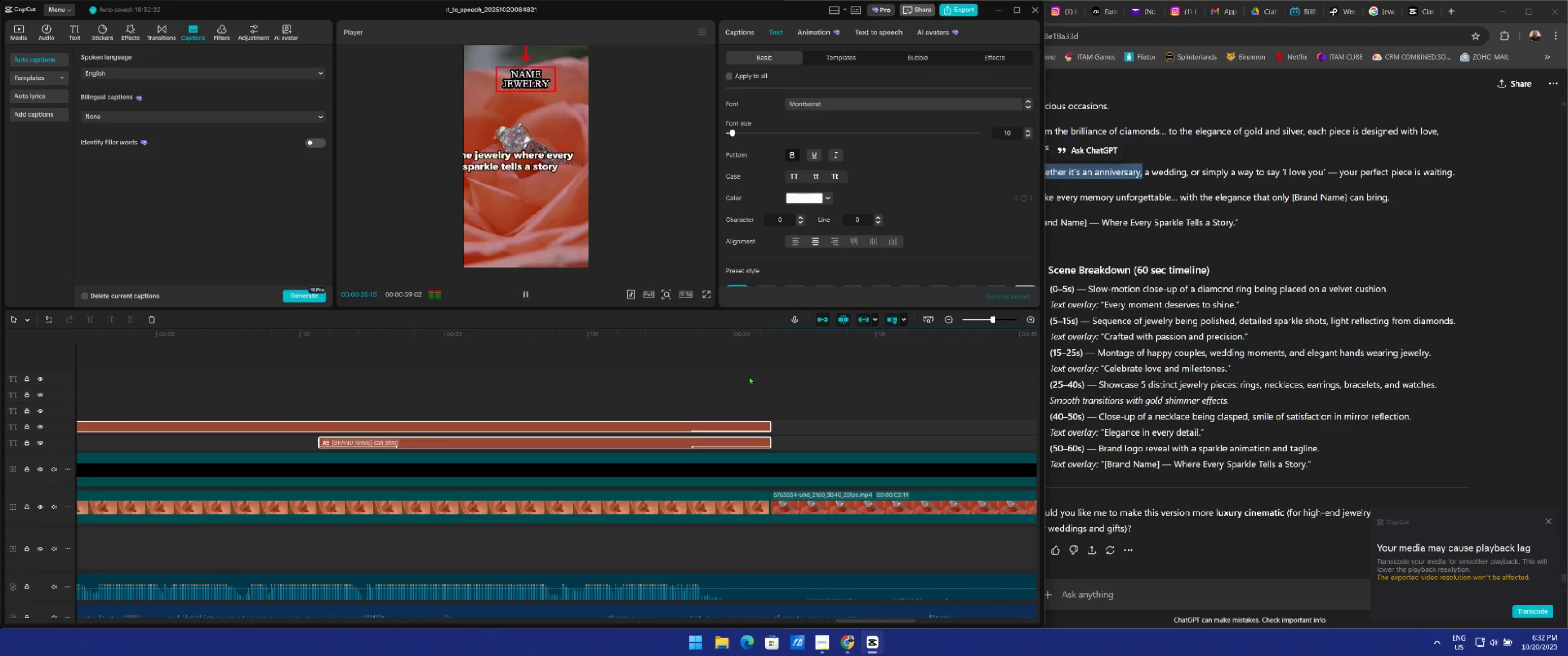 
key(Space)
 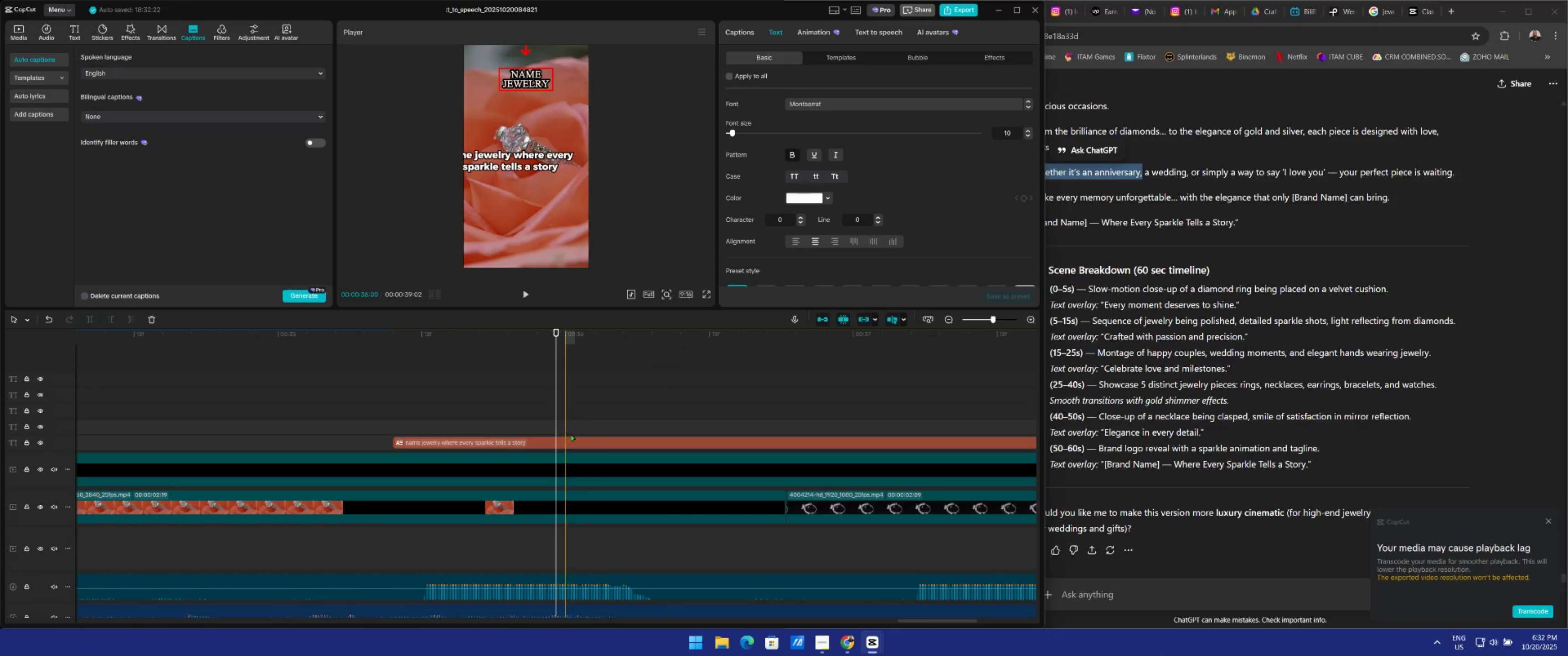 
left_click([578, 441])
 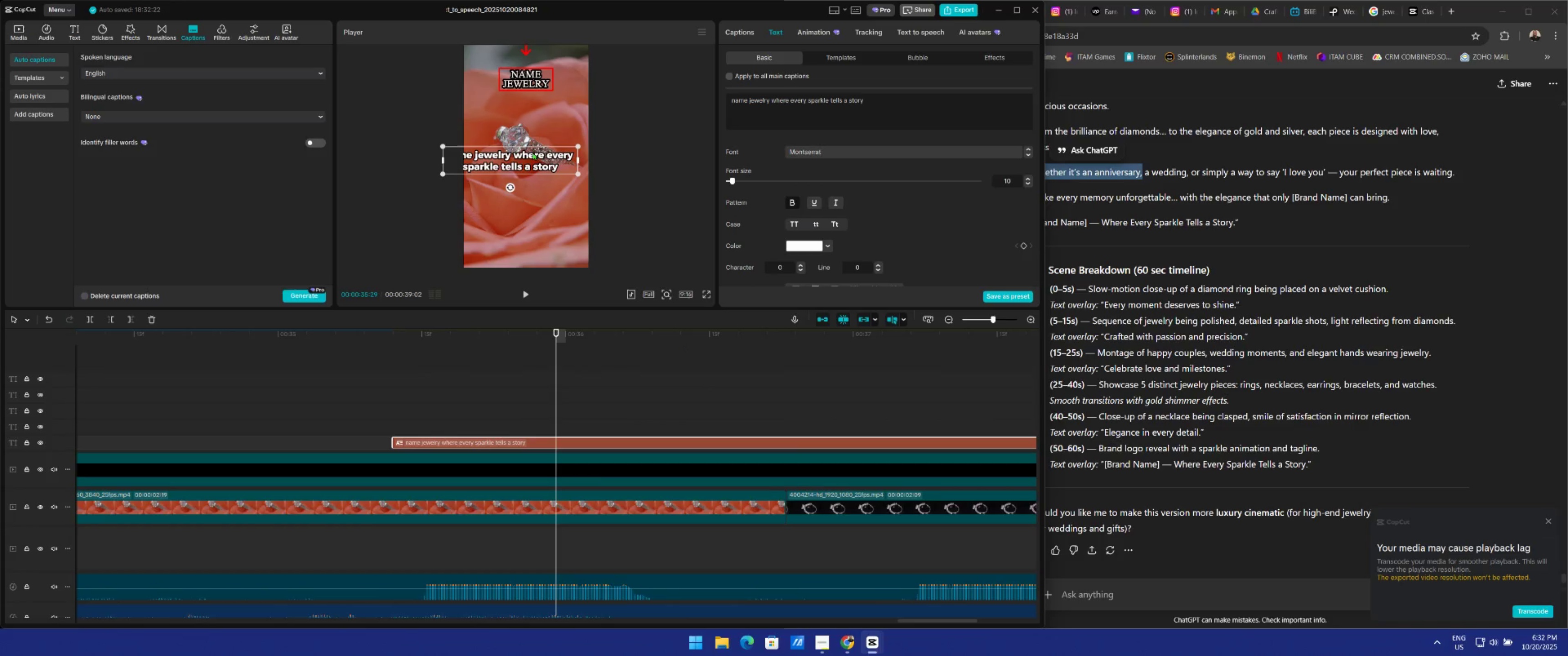 
left_click_drag(start_coordinate=[533, 152], to_coordinate=[546, 152])